 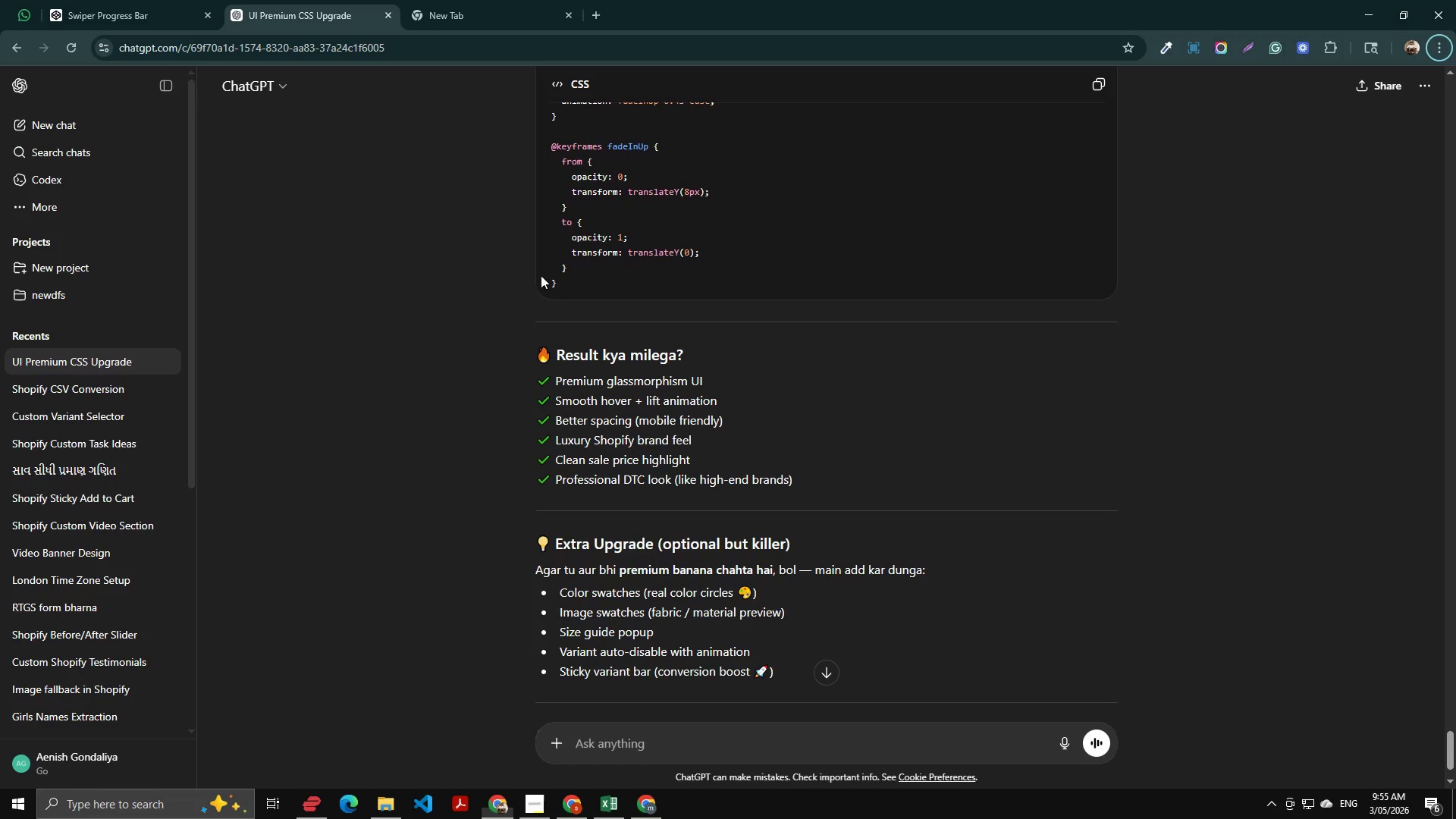 
left_click([79, 132])
 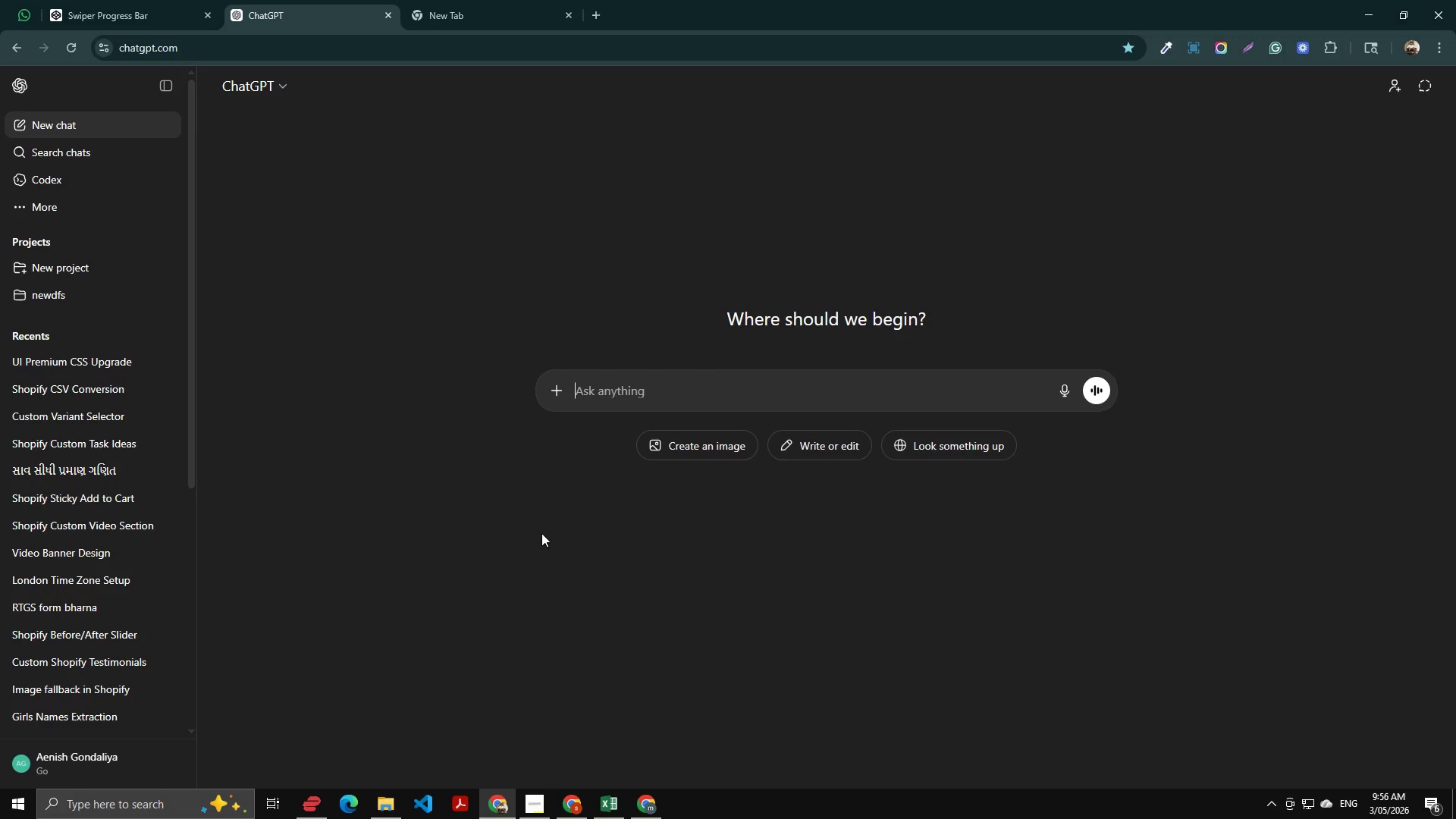 
type(iamge gantare karne ka [ropt )
 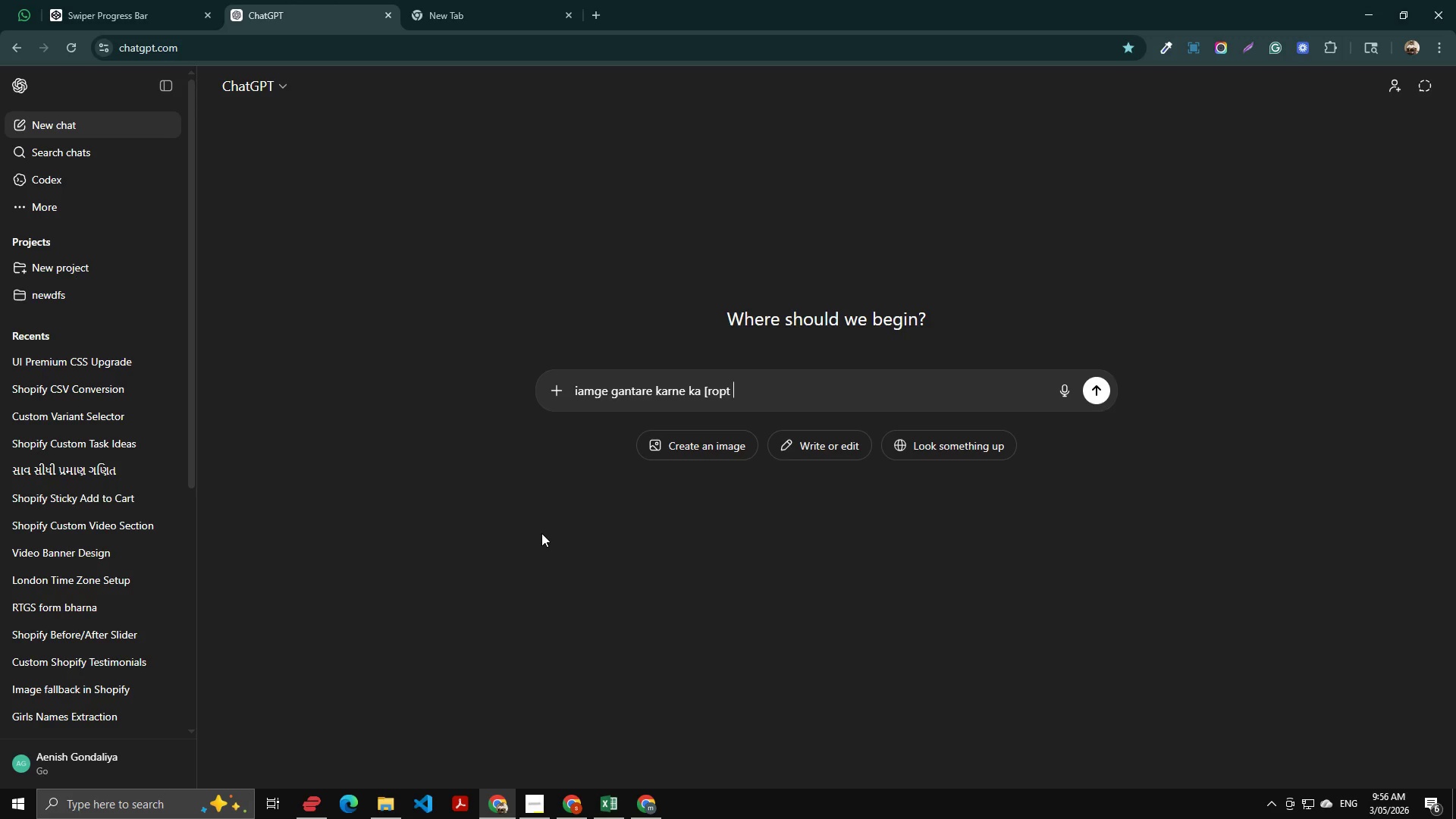 
hold_key(key=ShiftLeft, duration=0.45)
 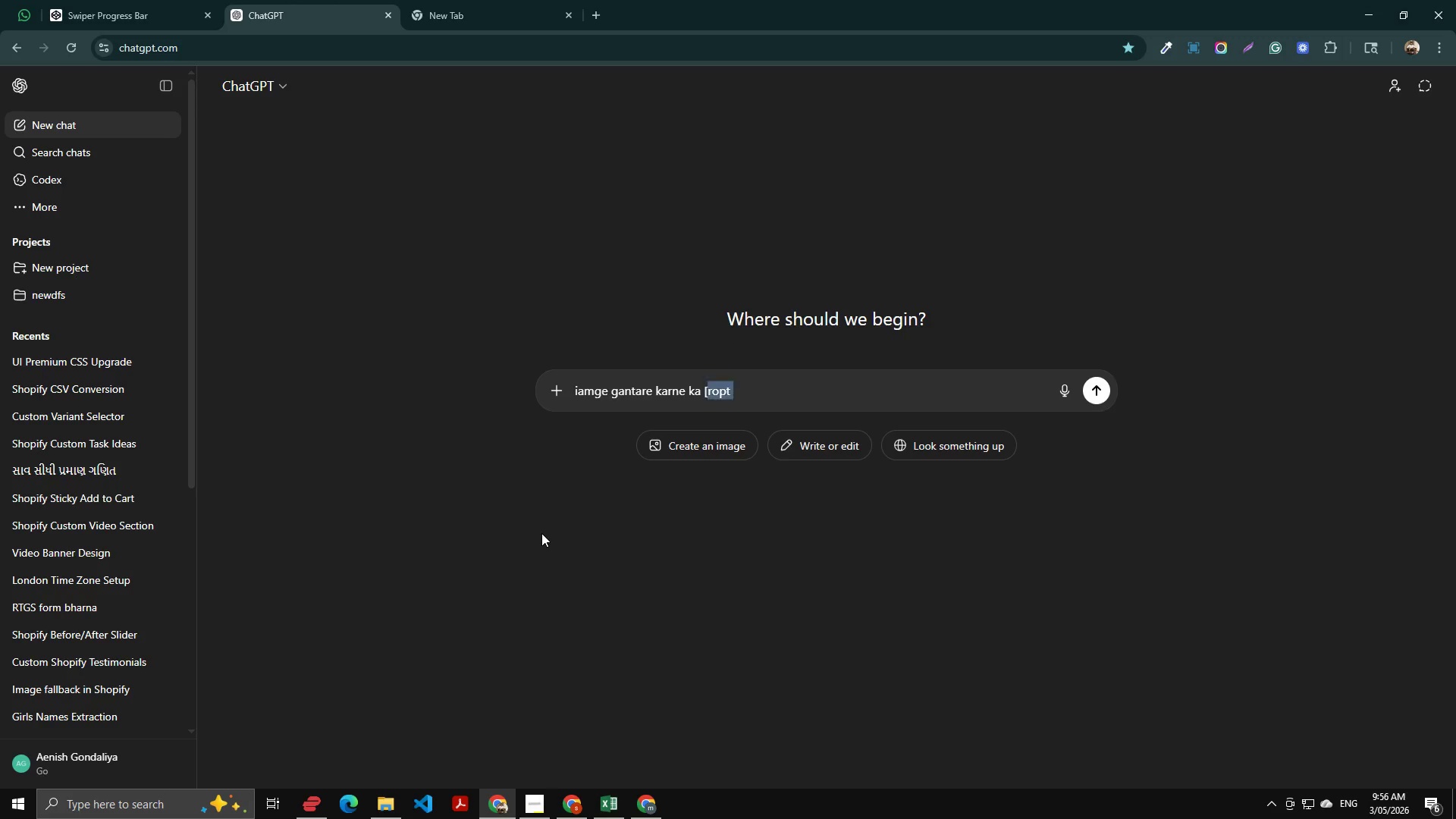 
key(Control+Shift+ArrowLeft)
 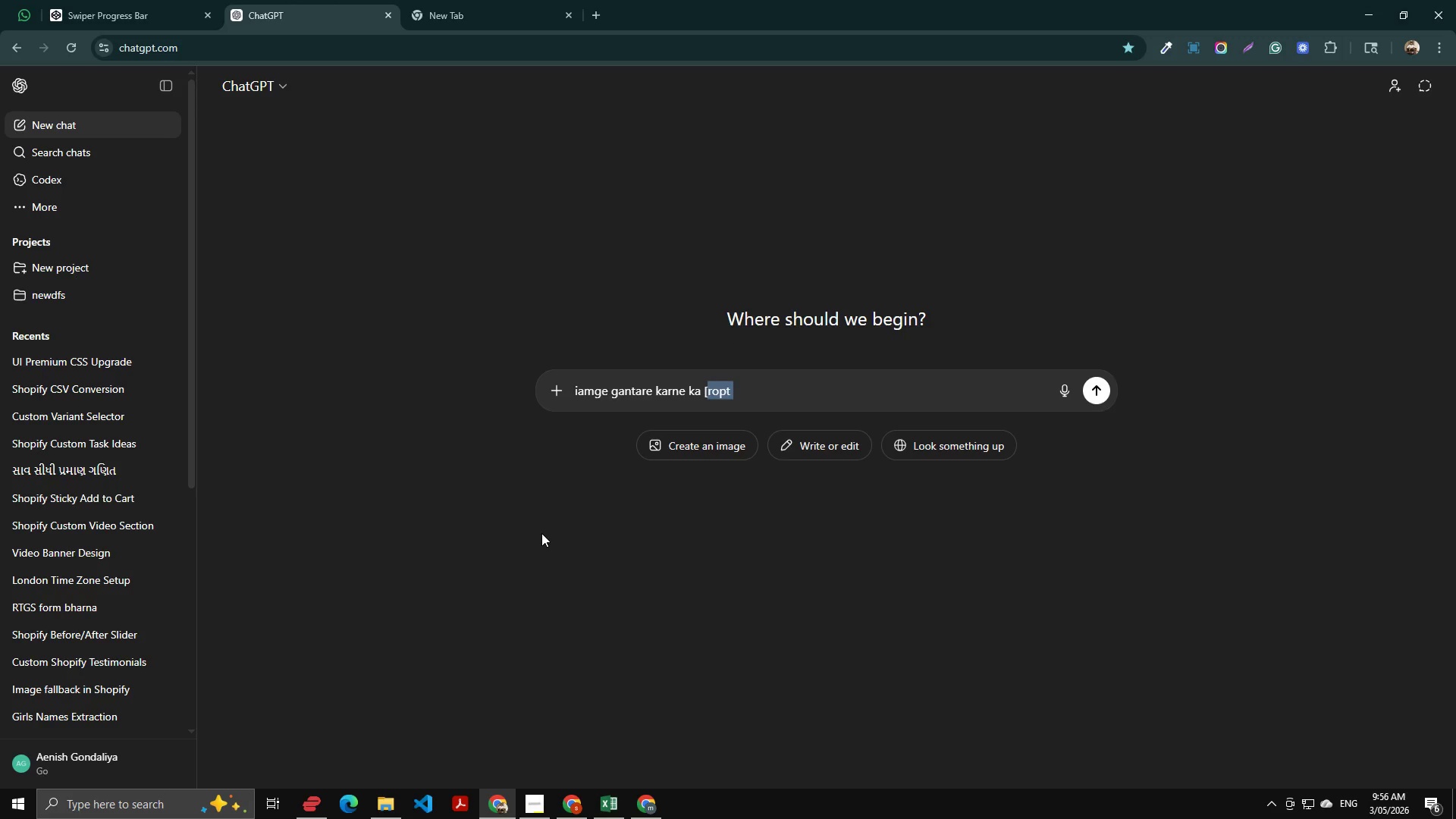 
key(Control+Shift+ArrowLeft)
 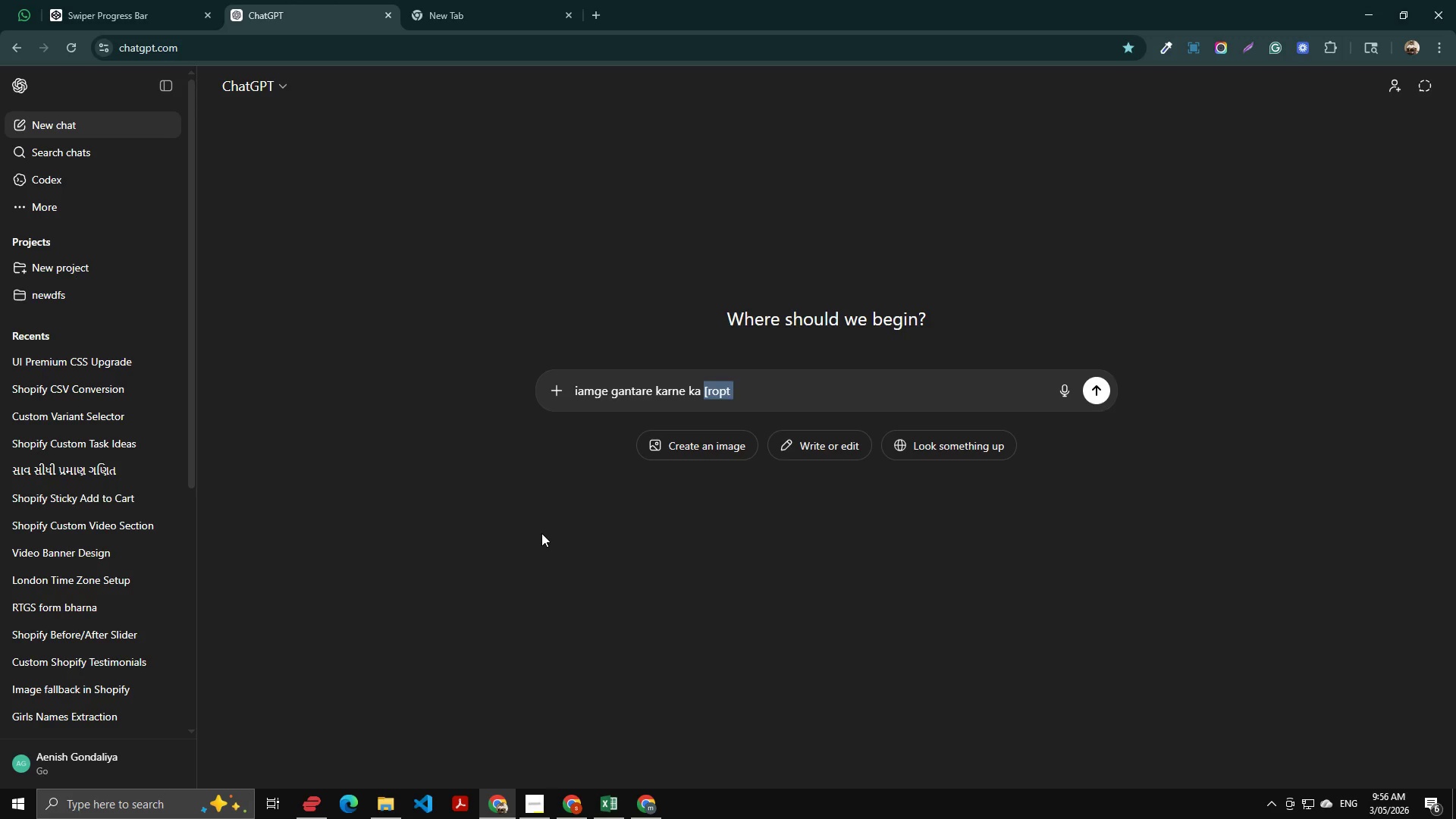 
type(prompy )
 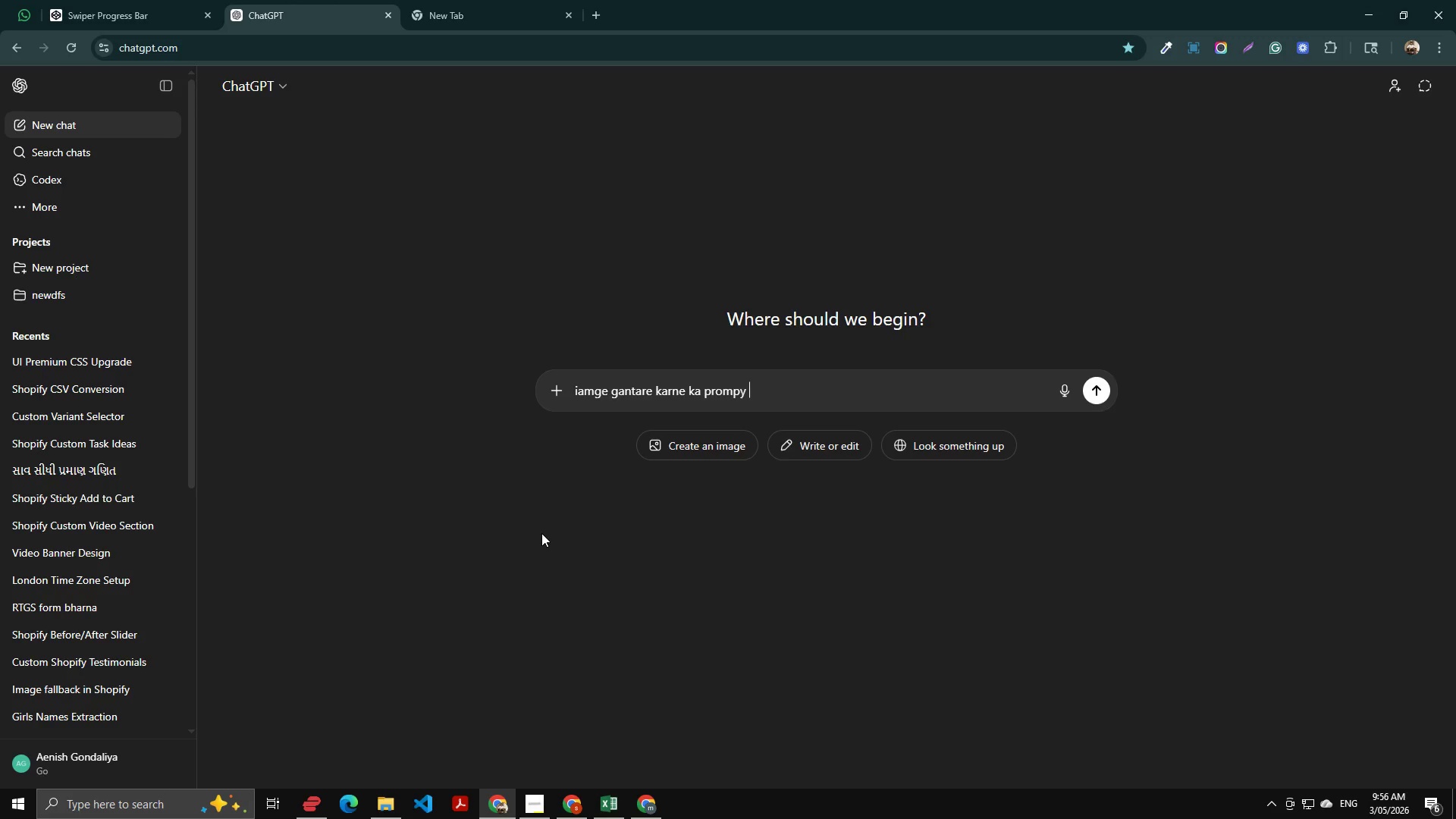 
key(Control+ArrowLeft)
 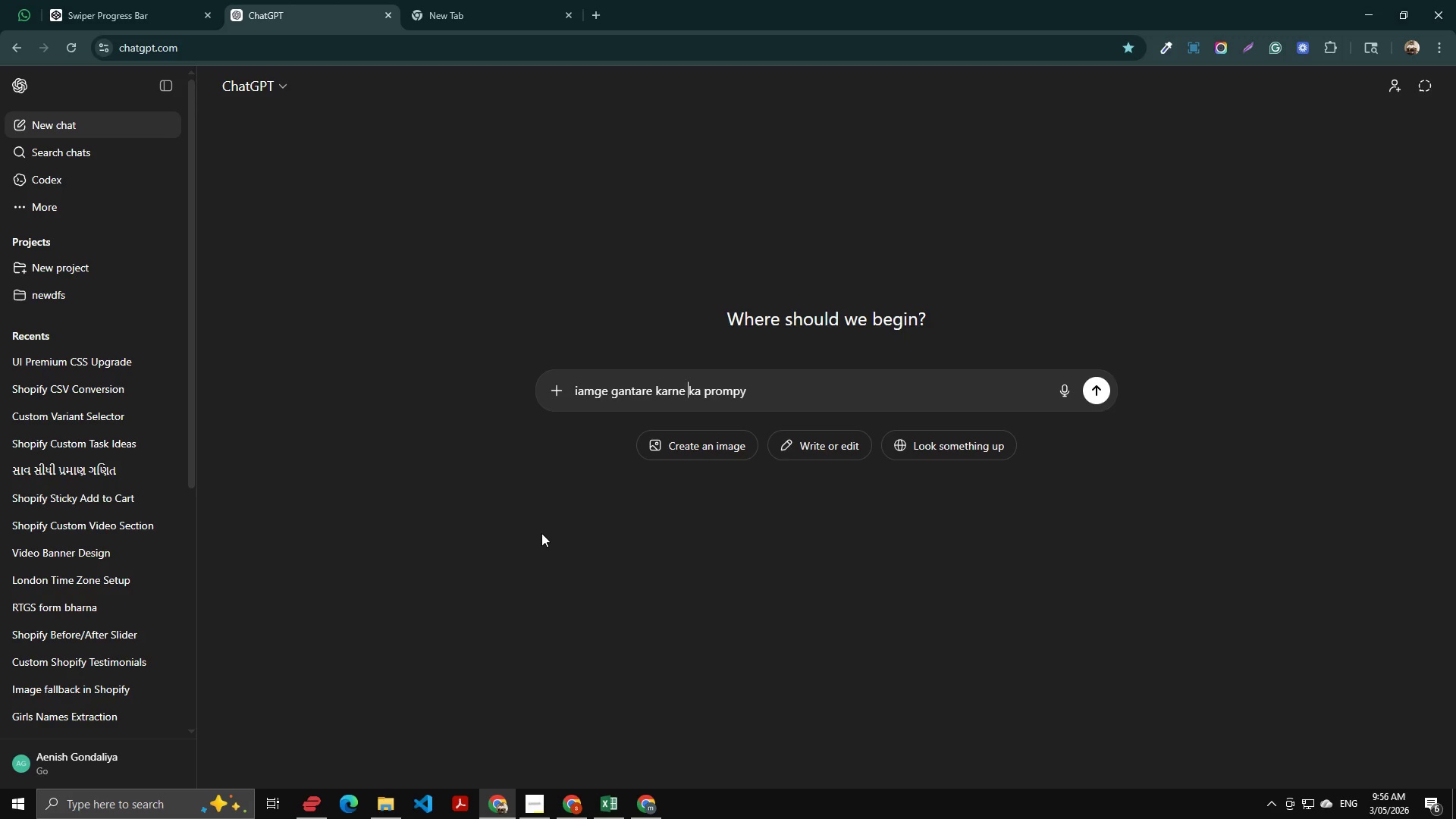 
key(Control+ArrowLeft)
 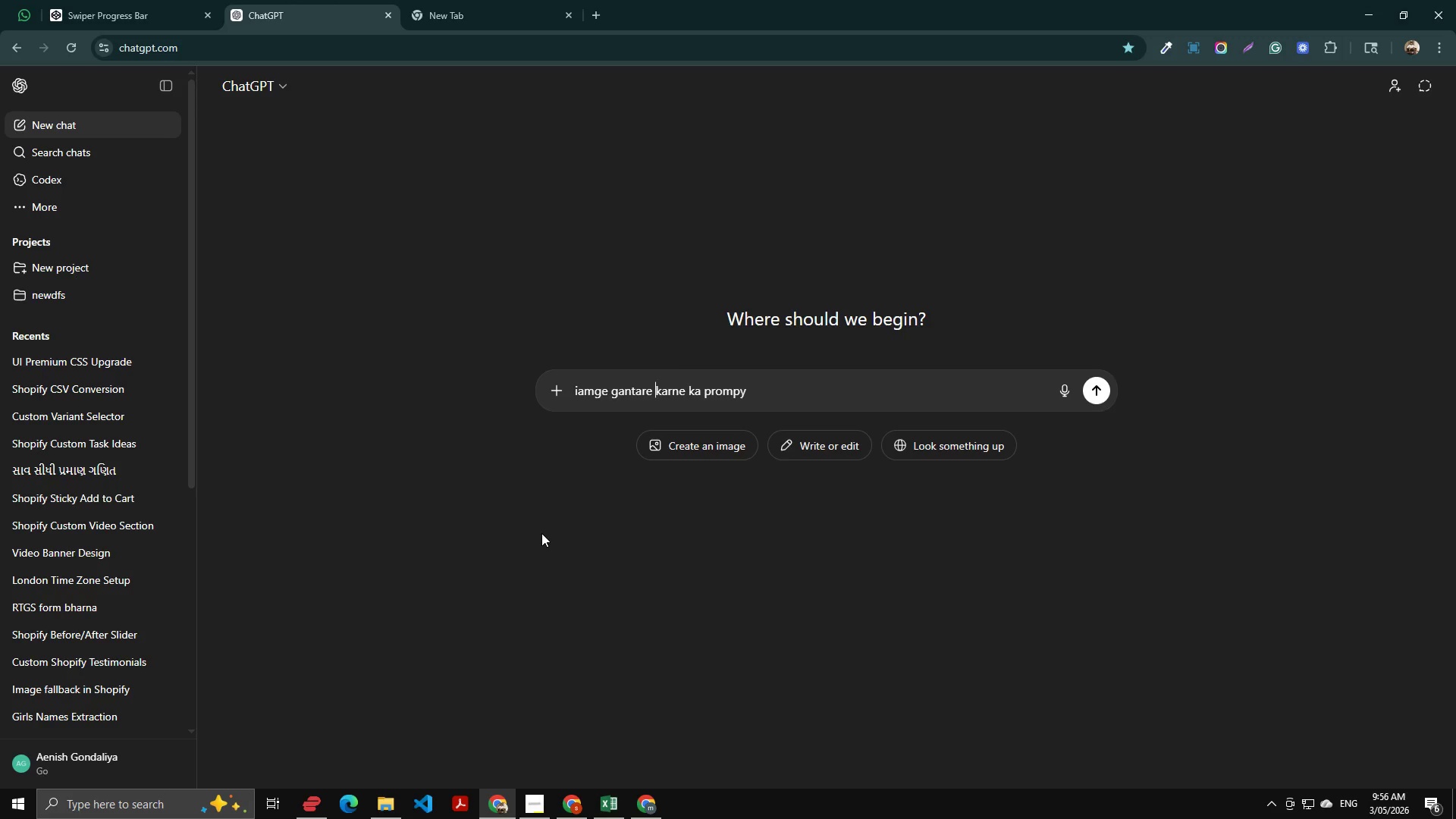 
key(Control+ArrowLeft)
 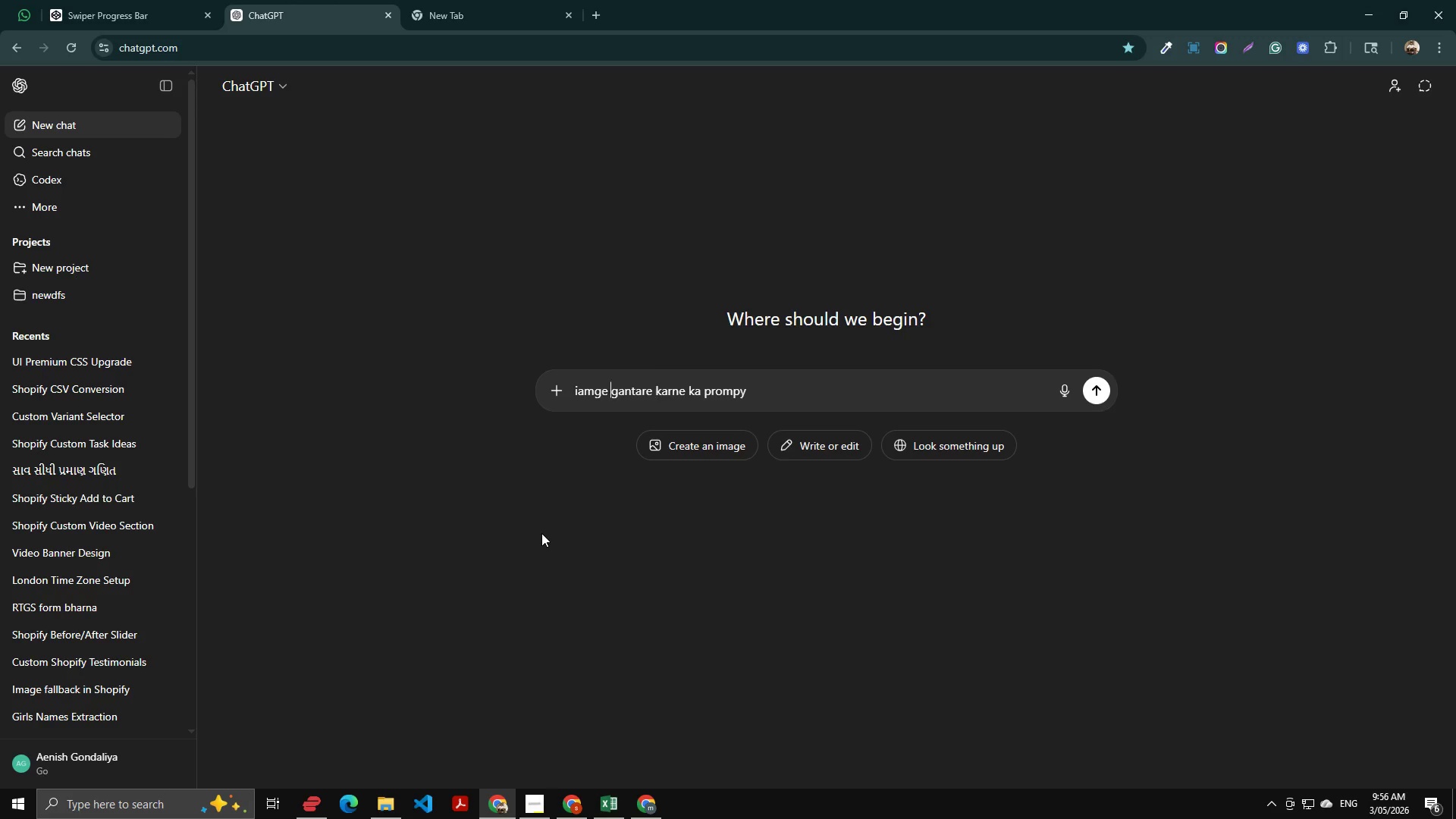 
key(Control+ArrowLeft)
 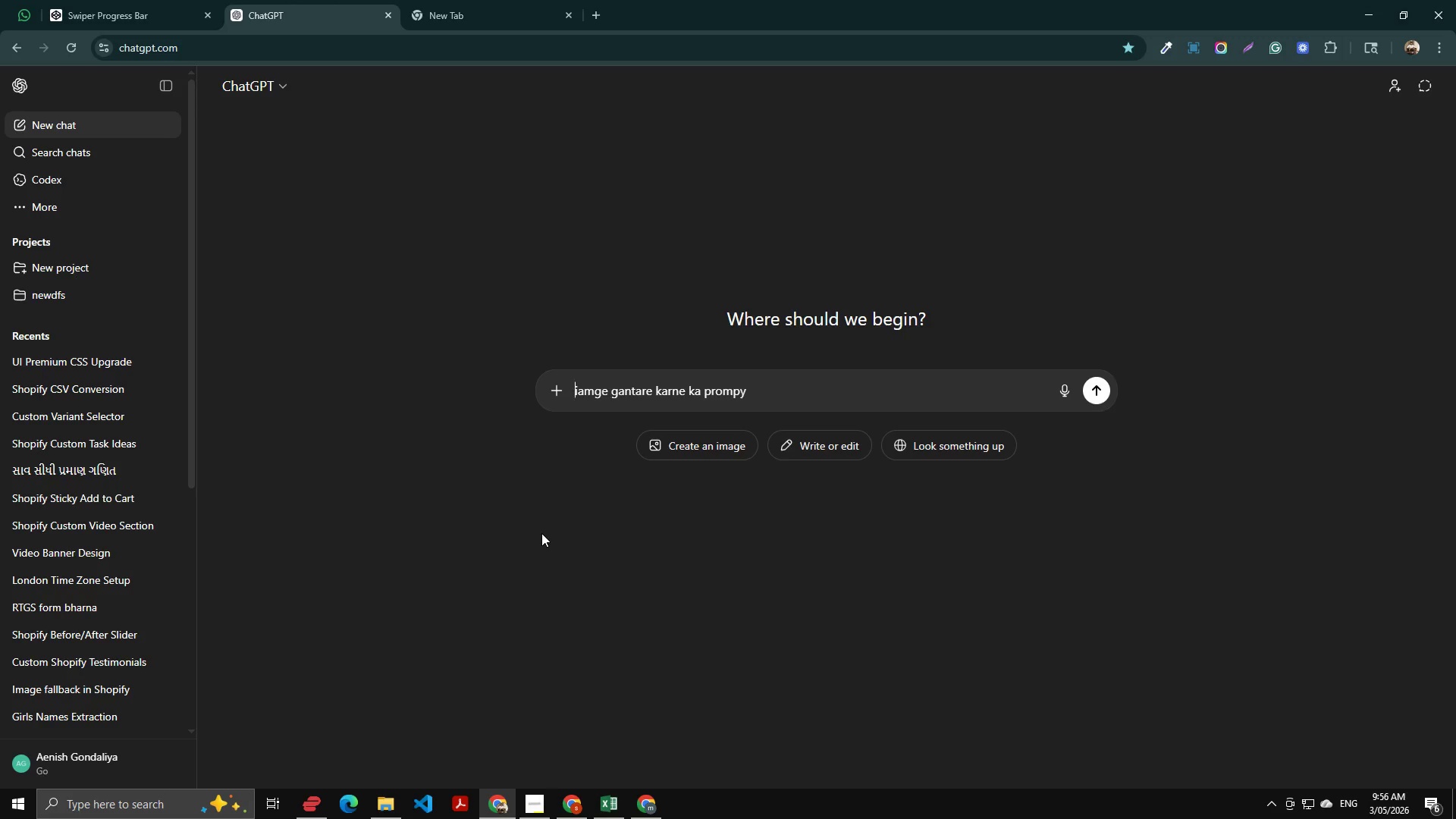 
key(Control+ArrowLeft)
 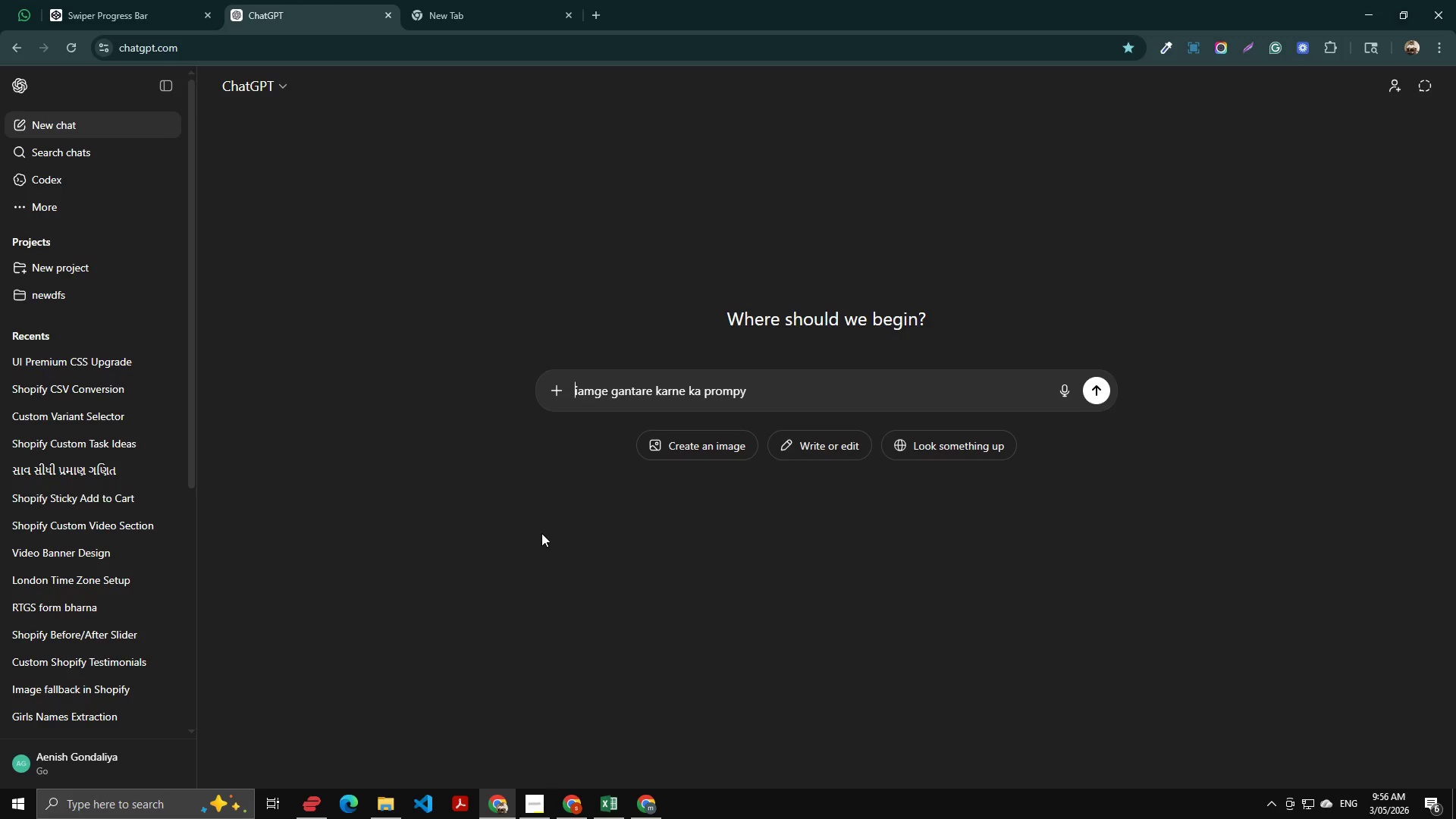 
key(Control+ArrowLeft)
 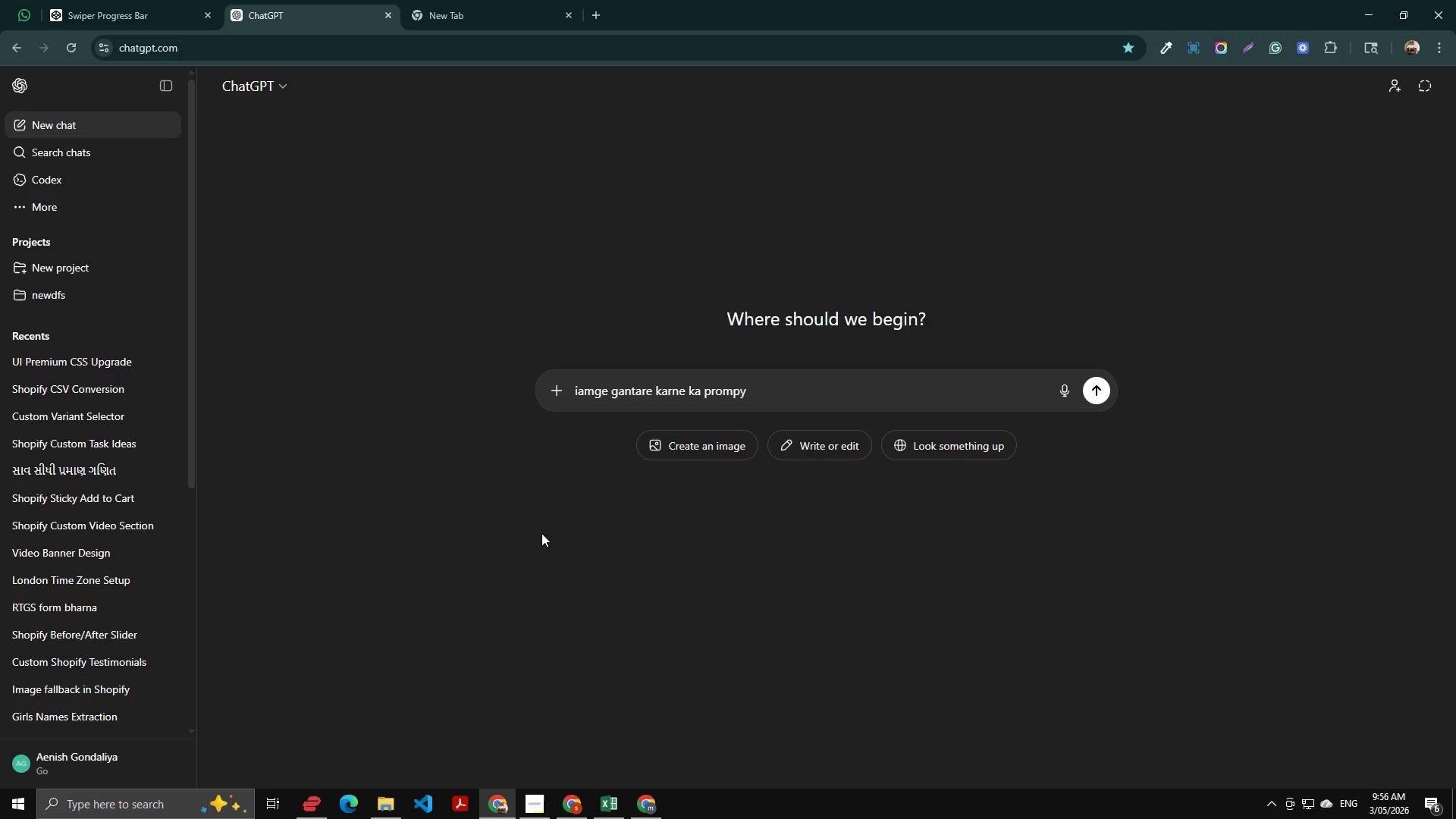 
key(Shift+Enter)
 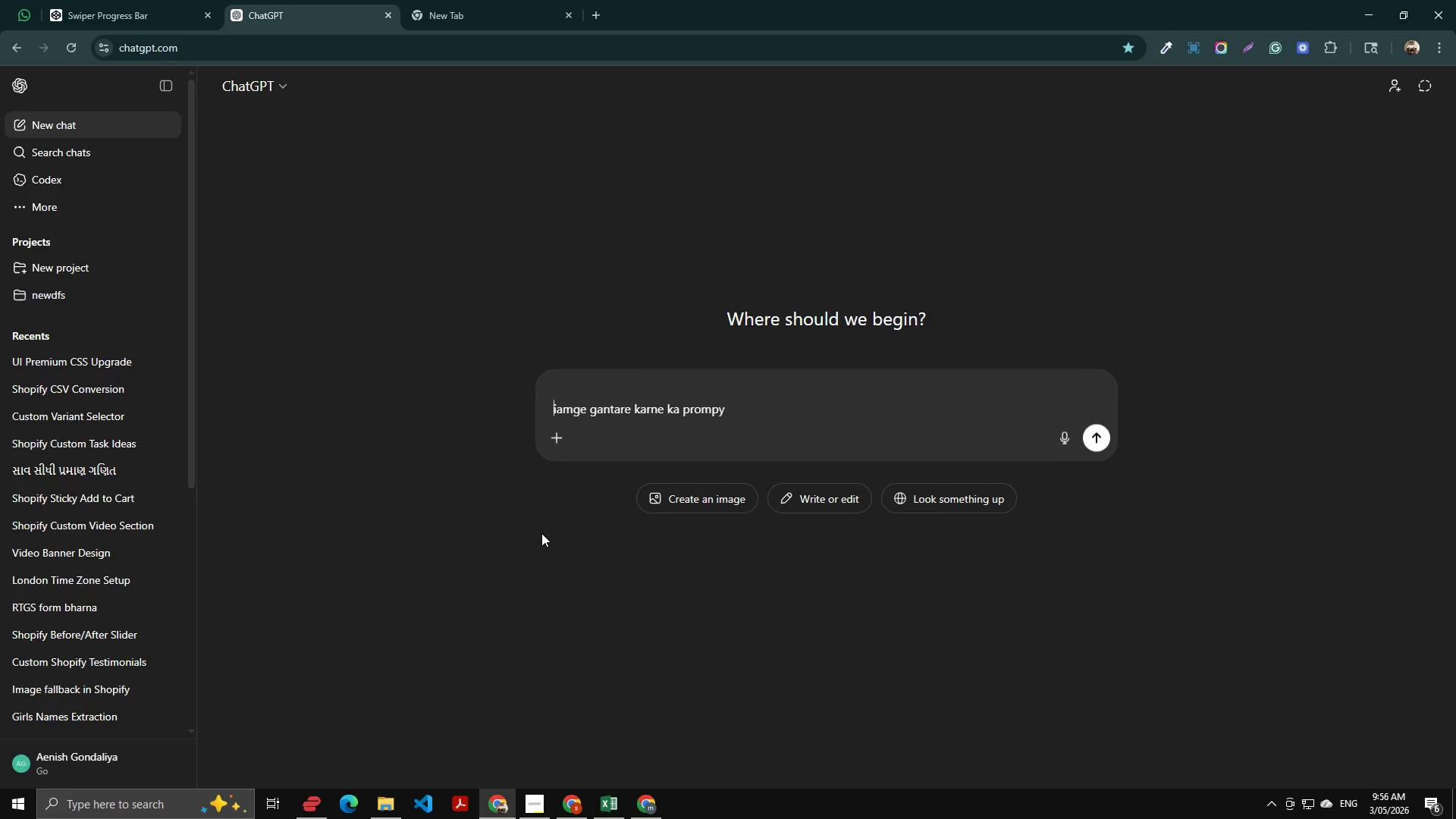 
key(Shift+Enter)
 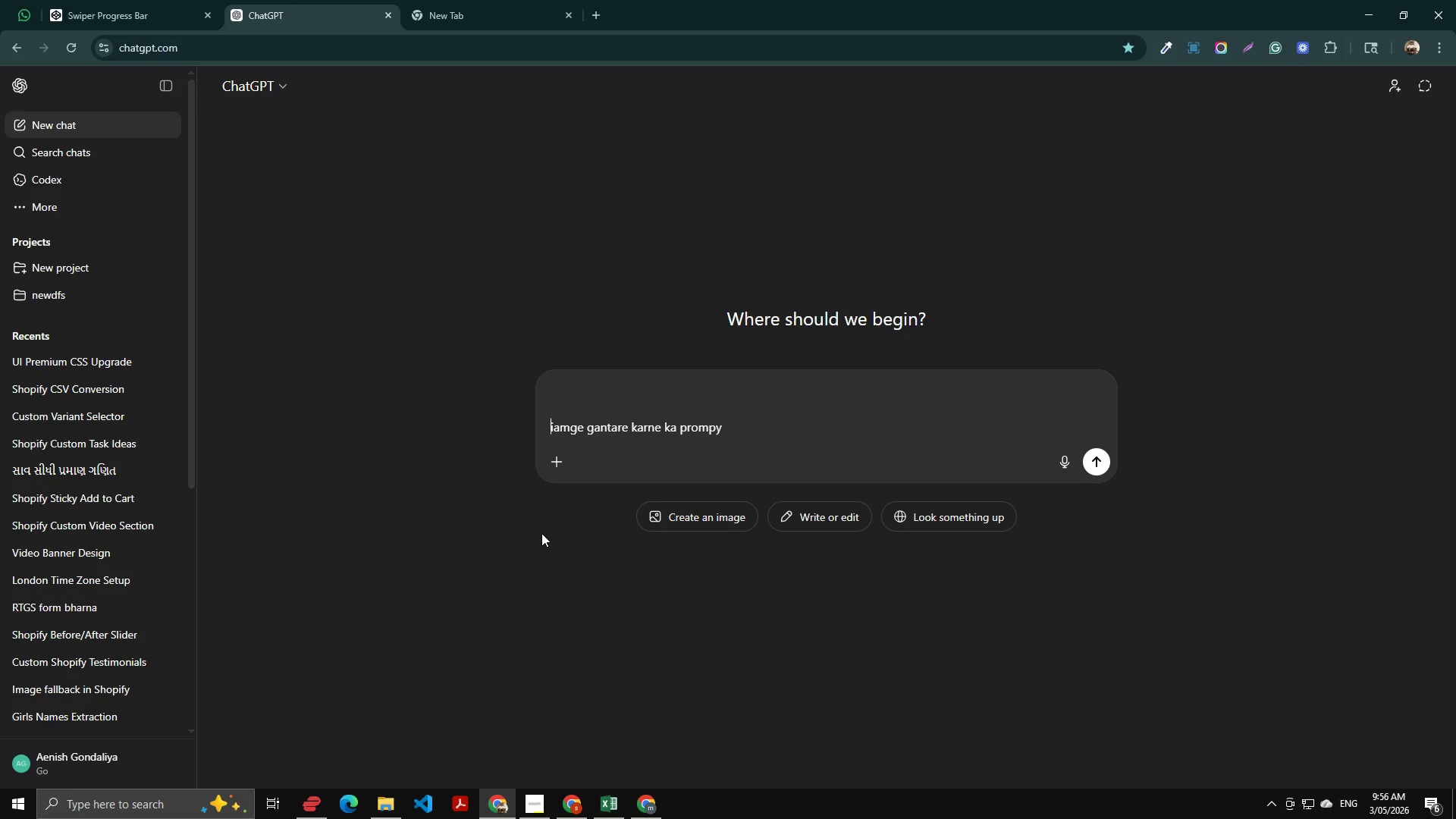 
key(ArrowUp)
 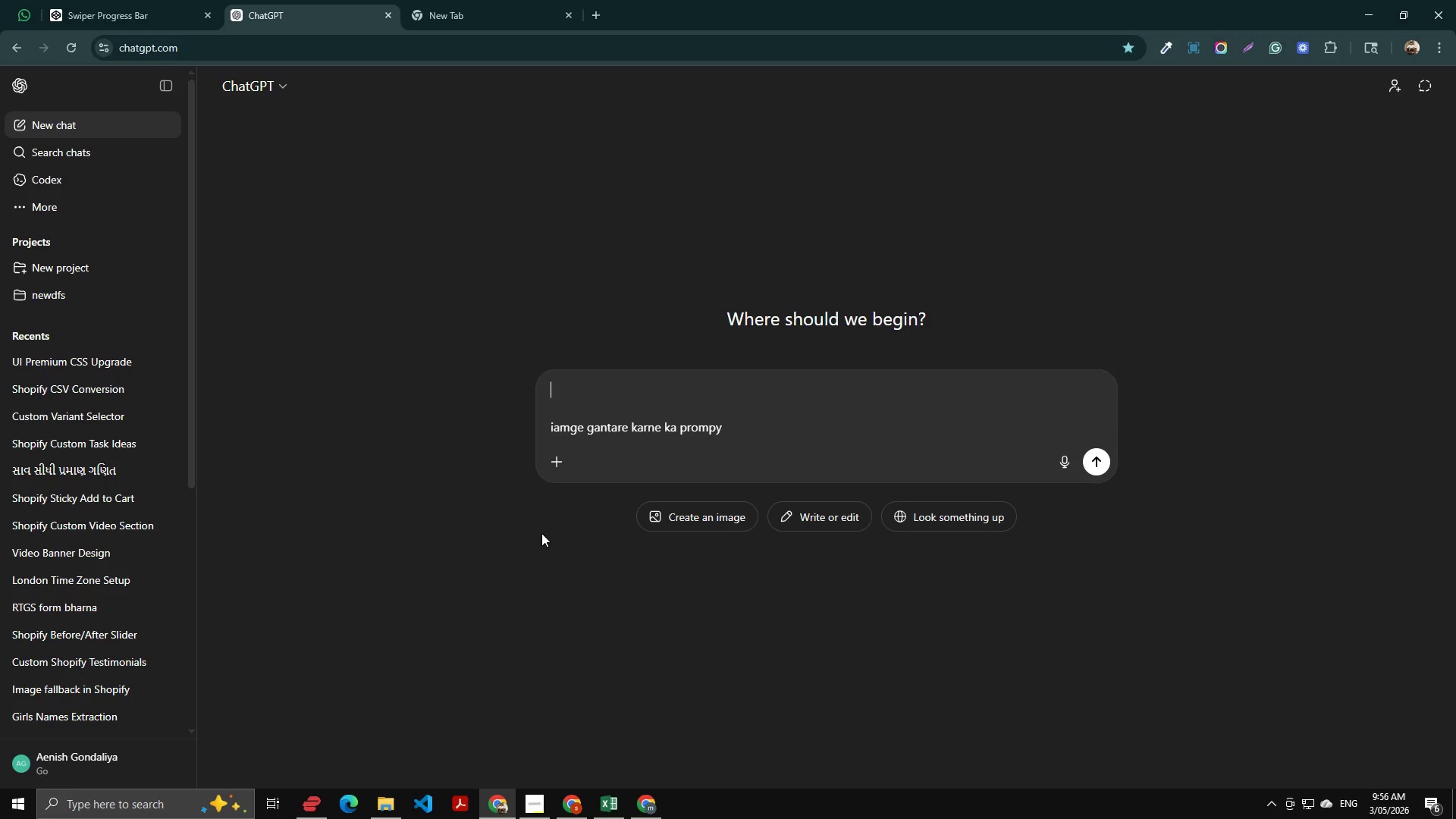 
key(ArrowUp)
 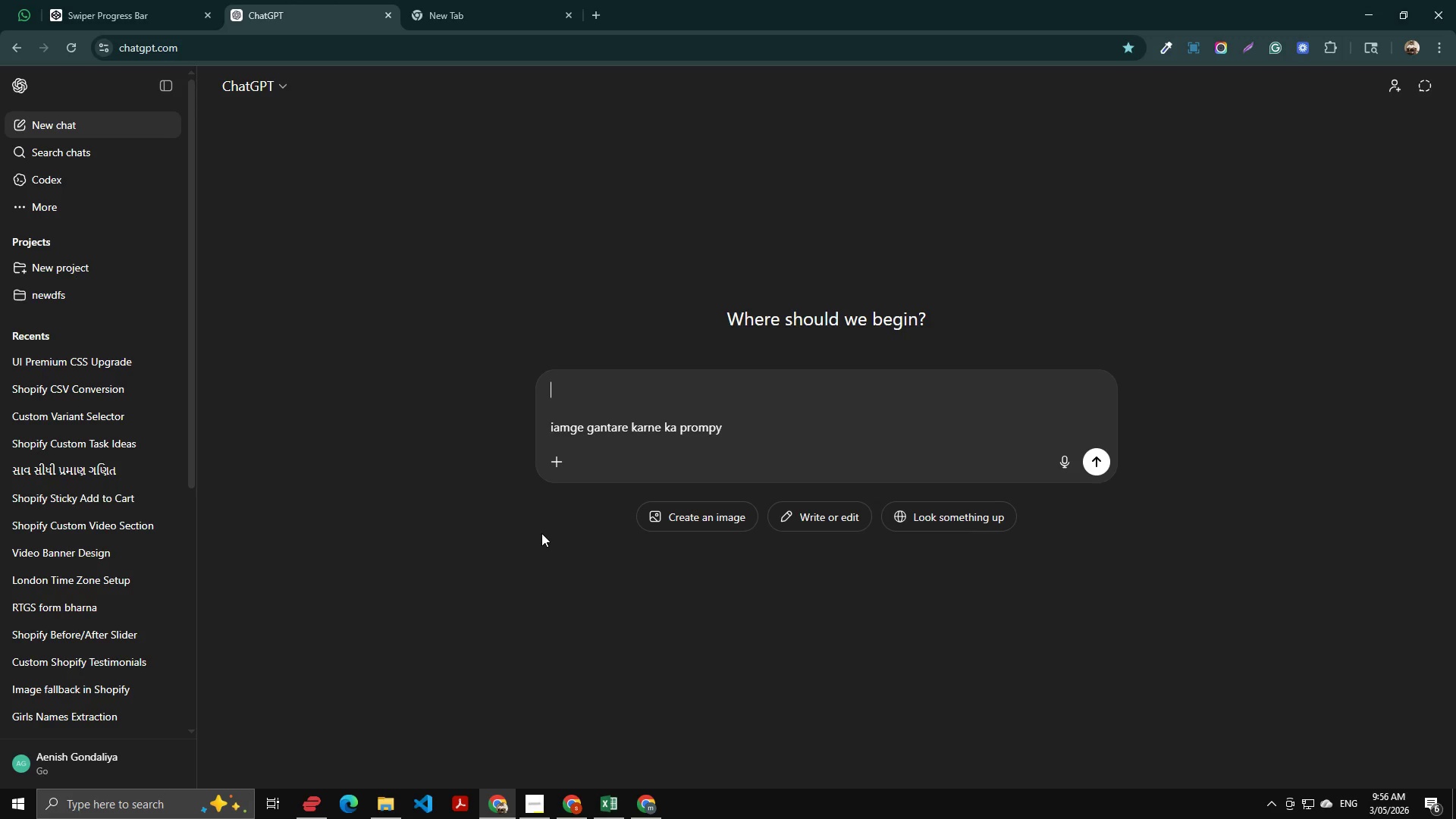 
key(Alt+A)
 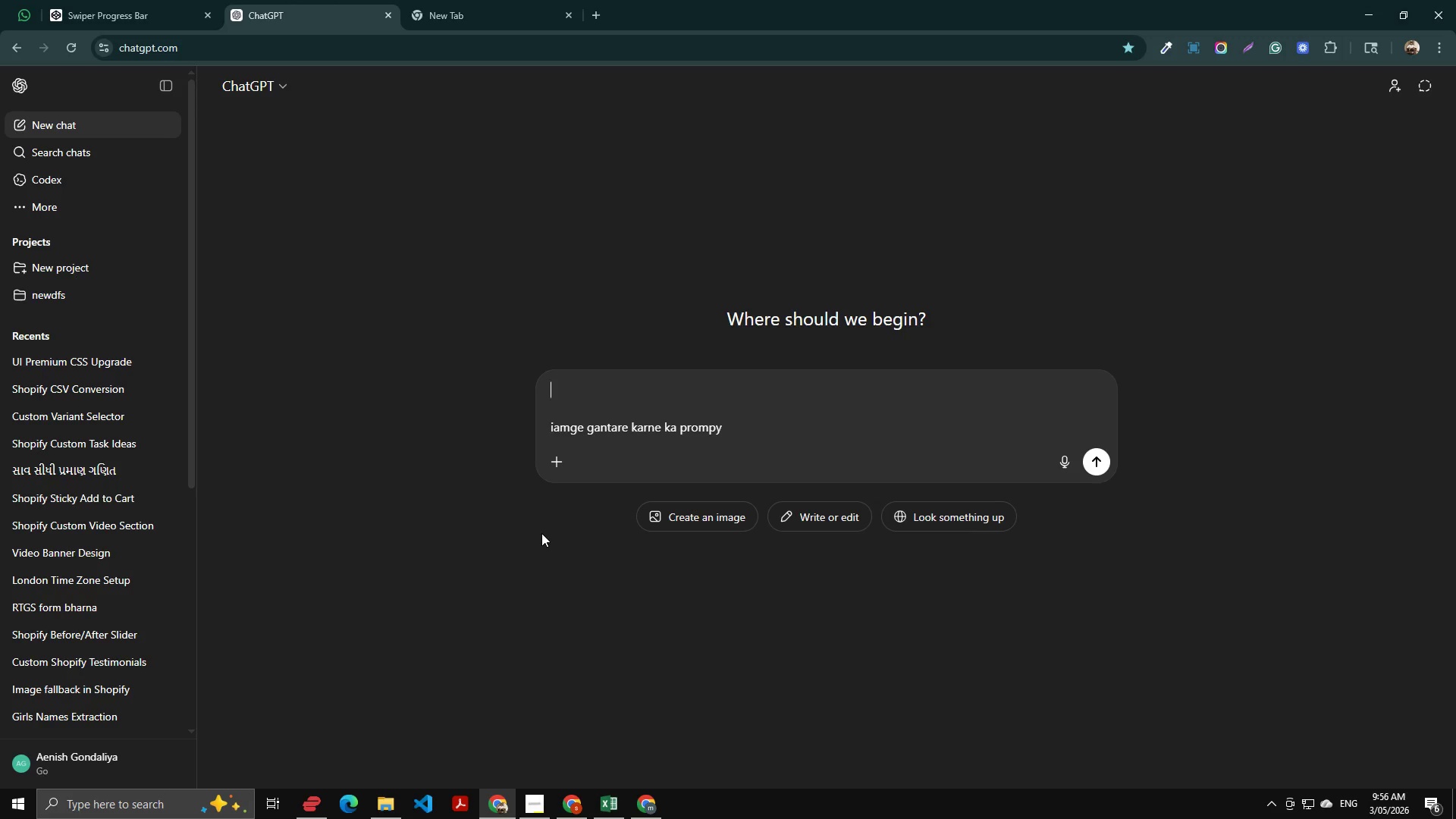 
key(Meta+V)
 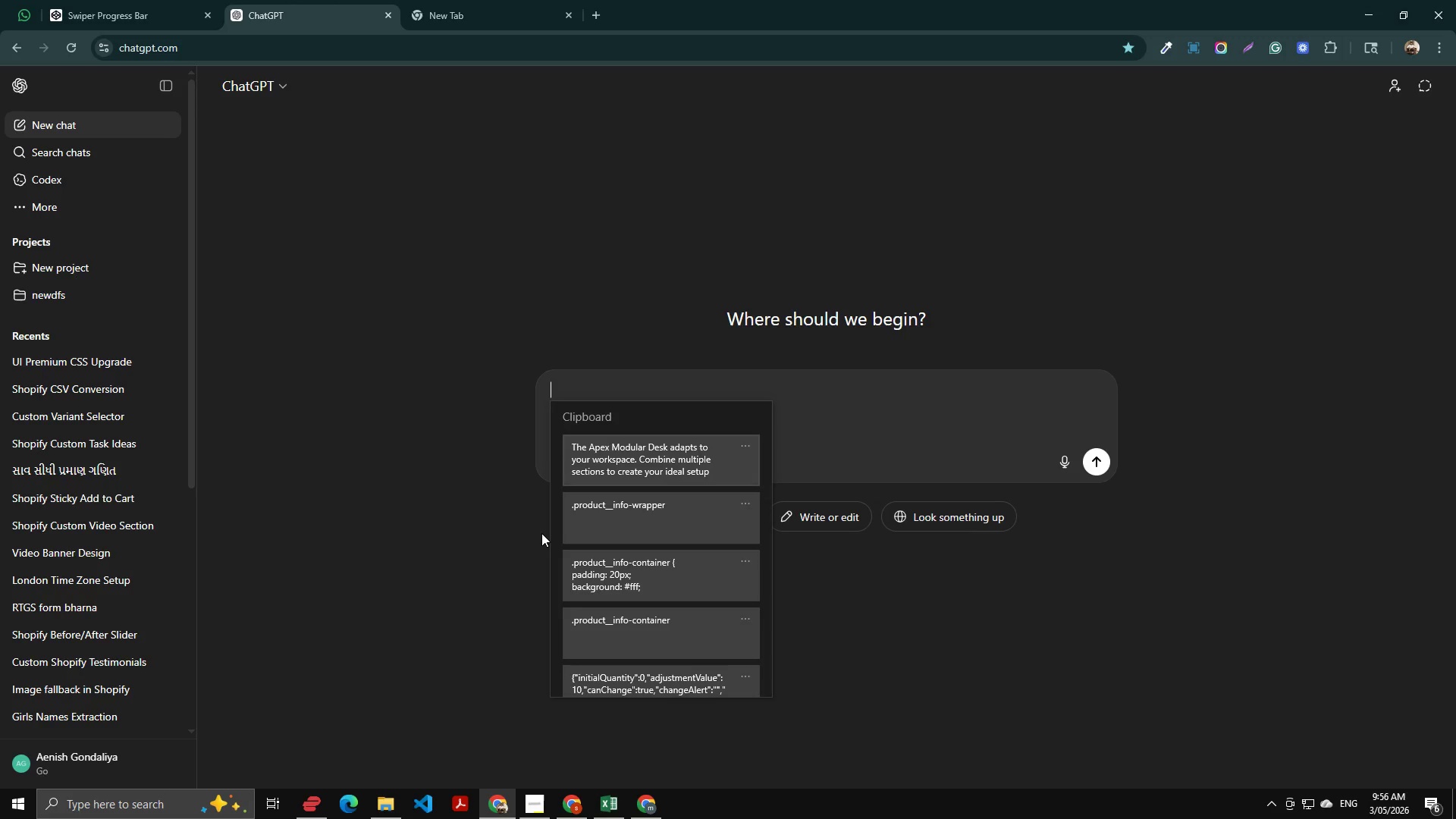 
key(Enter)
 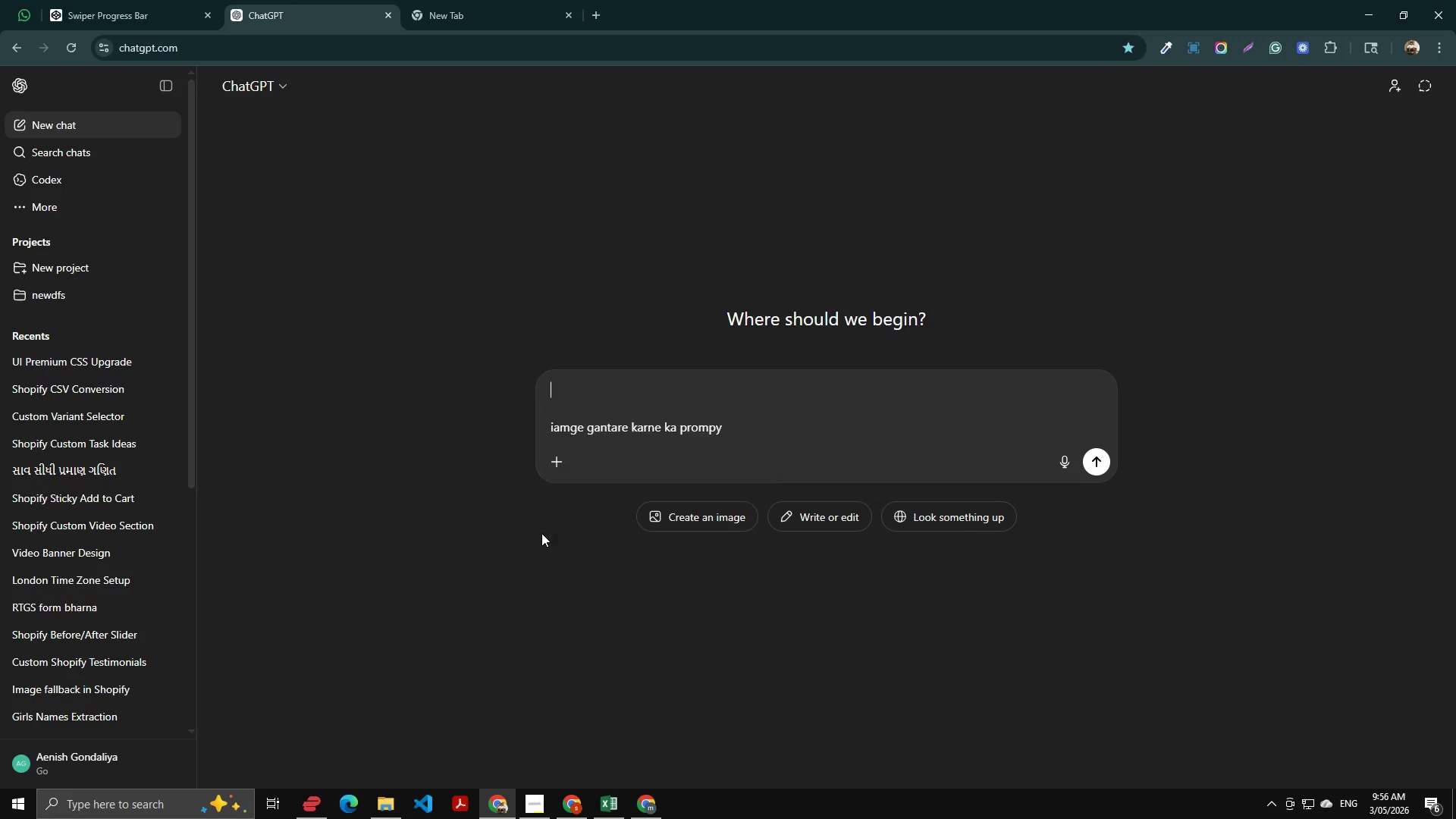 
key(Control+ControlLeft)
 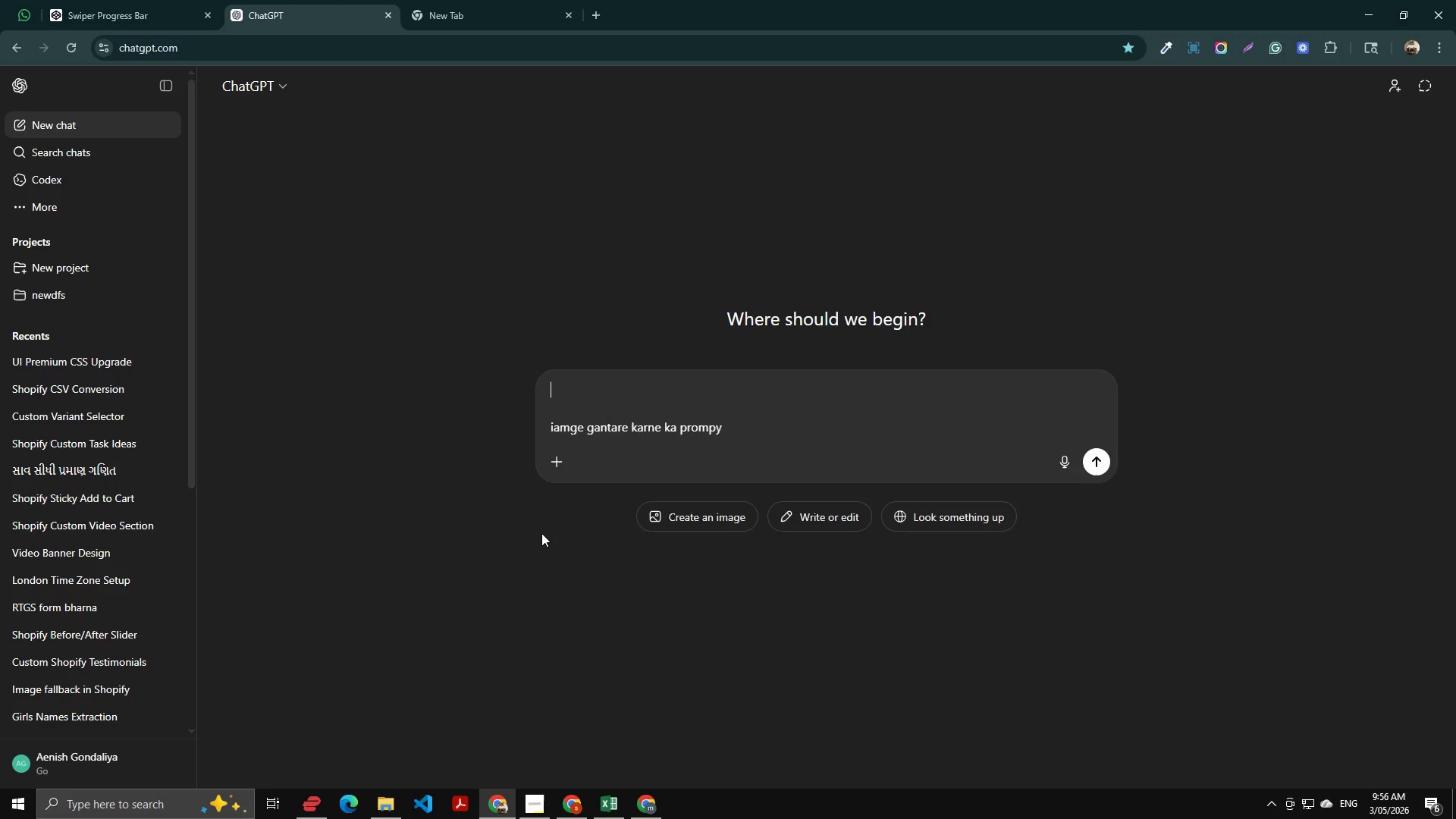 
hold_key(key=V, duration=22.52)
 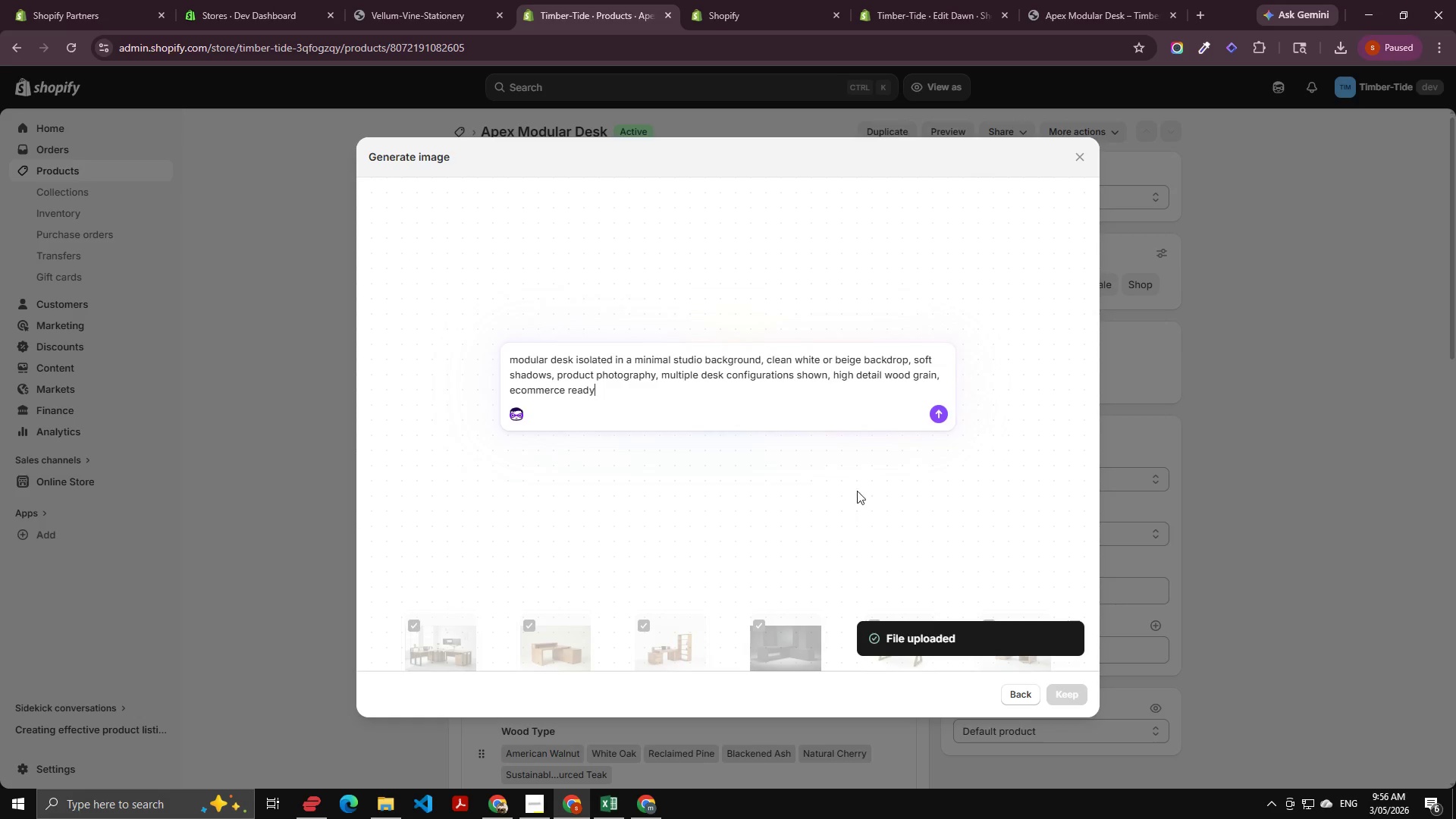 
key(Enter)
 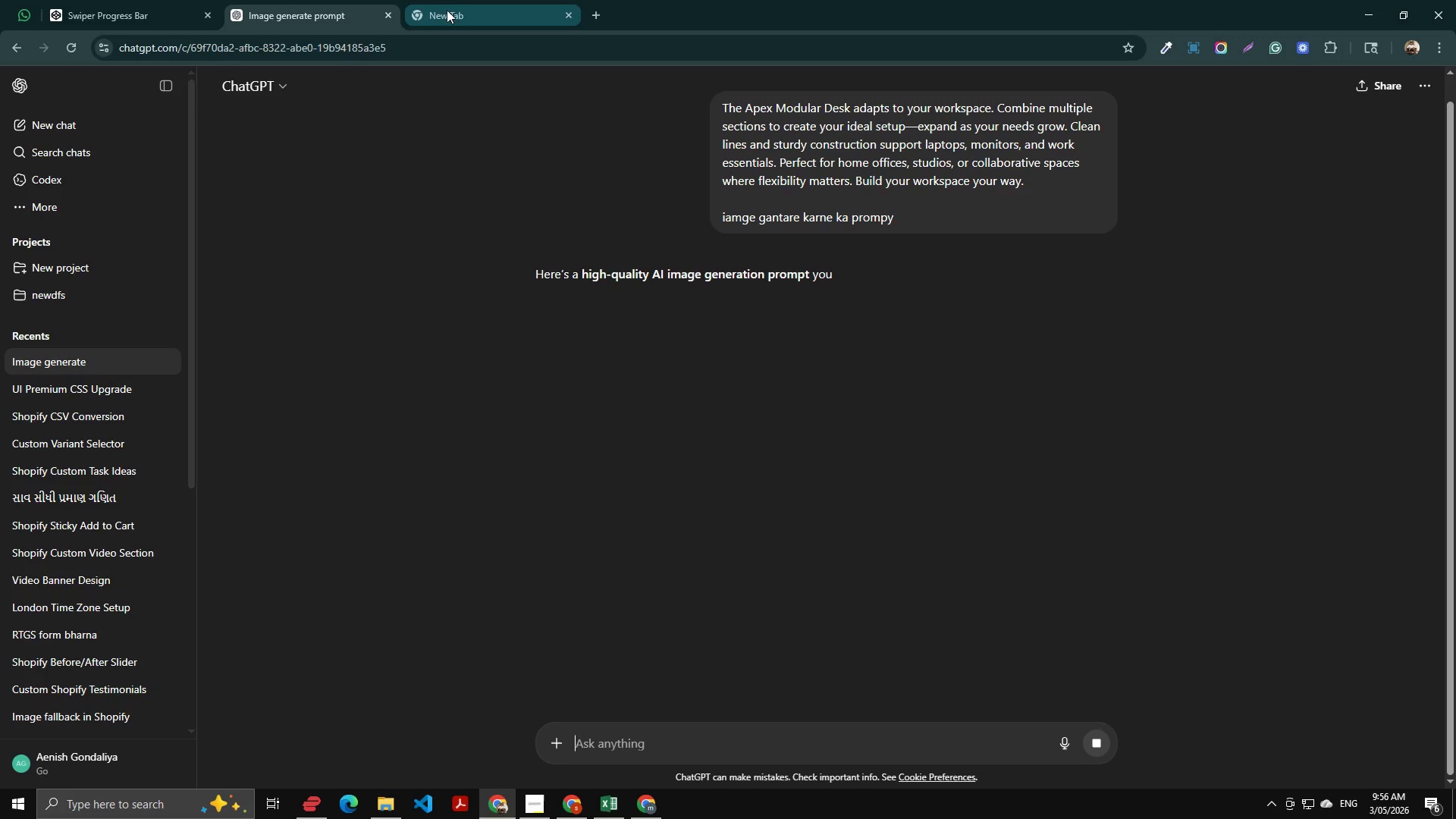 
scroll: coordinate [573, 314], scroll_direction: down, amount: 2.0
 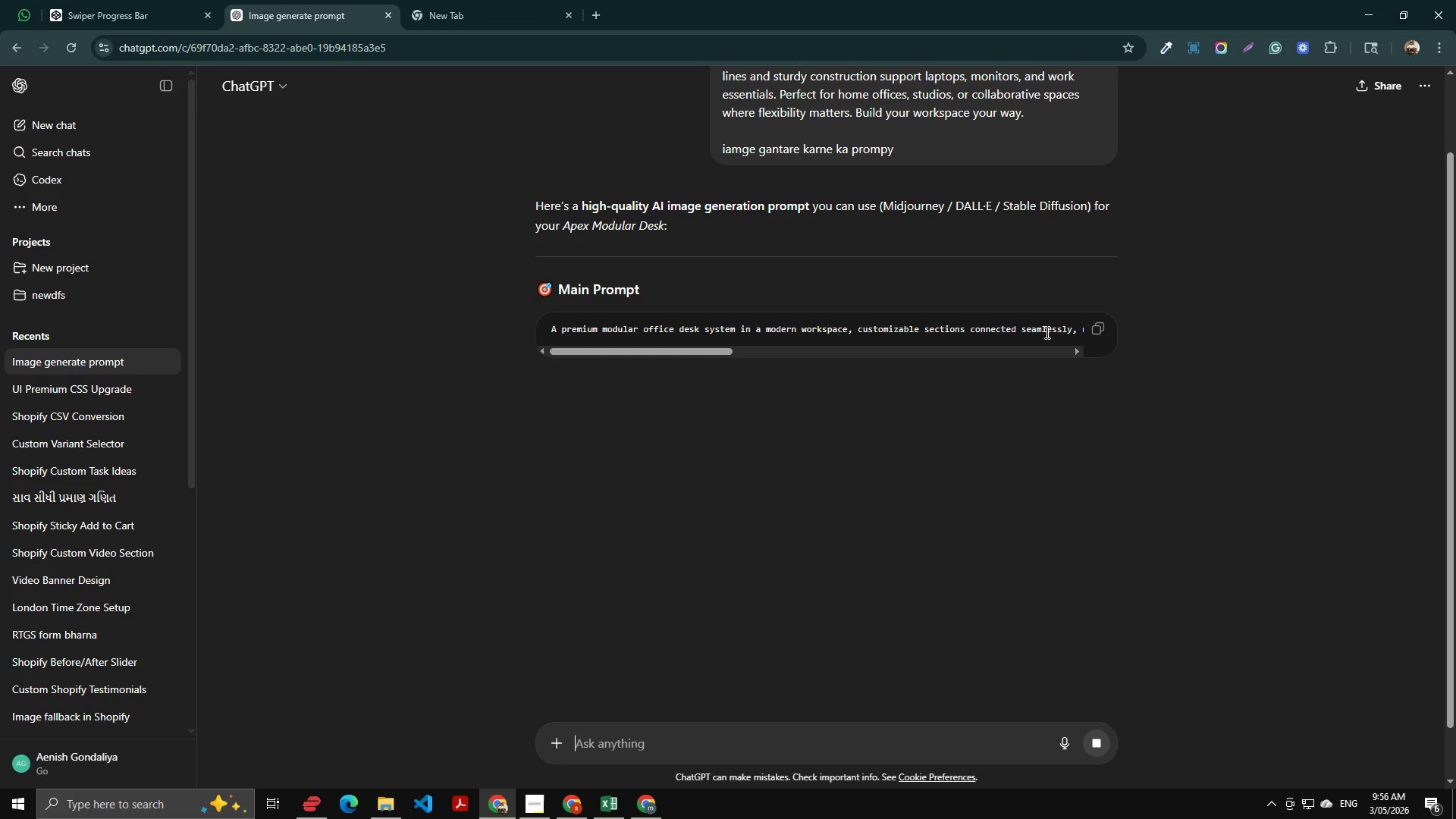 
left_click([1094, 333])
 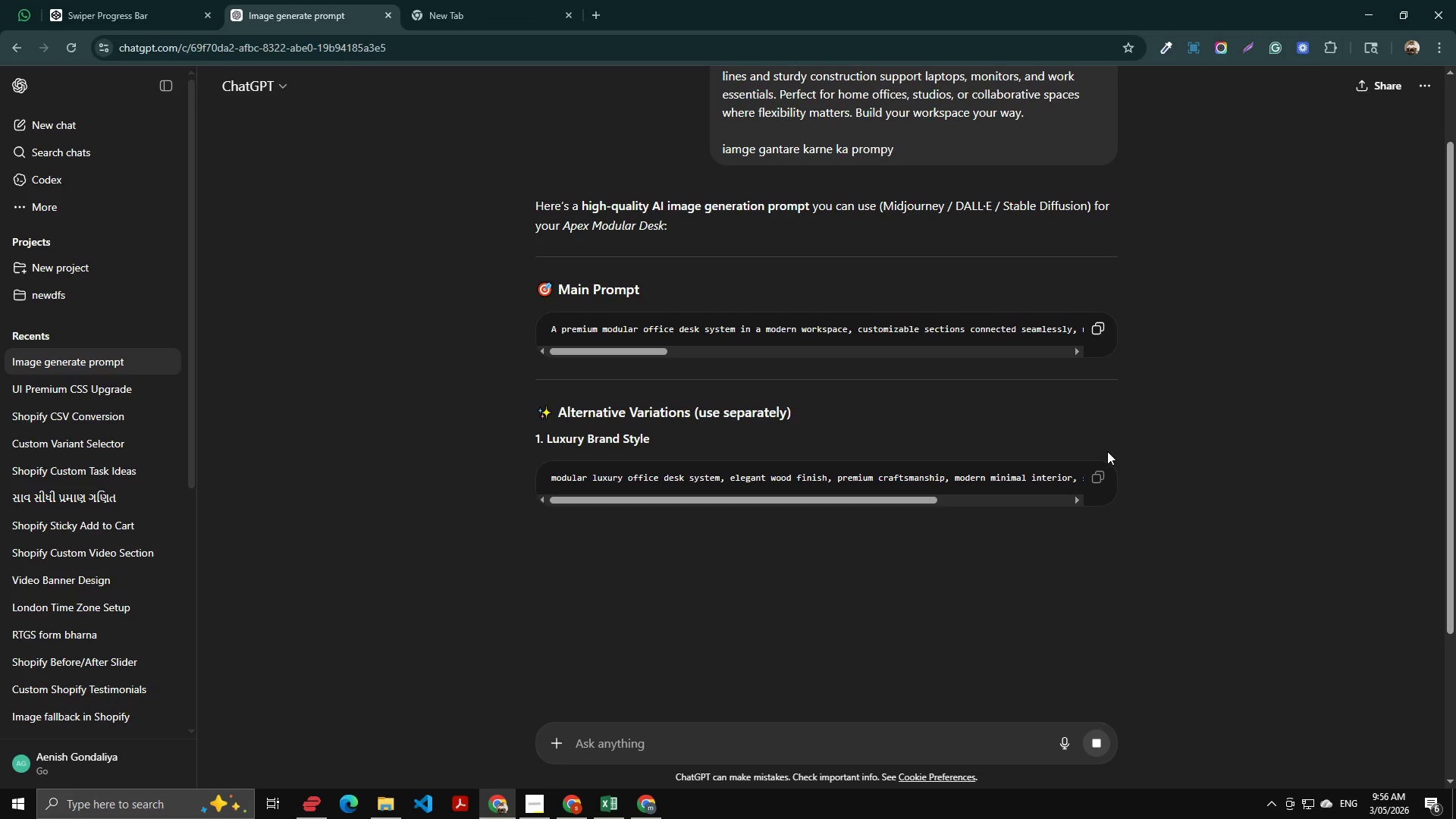 
left_click([1098, 472])
 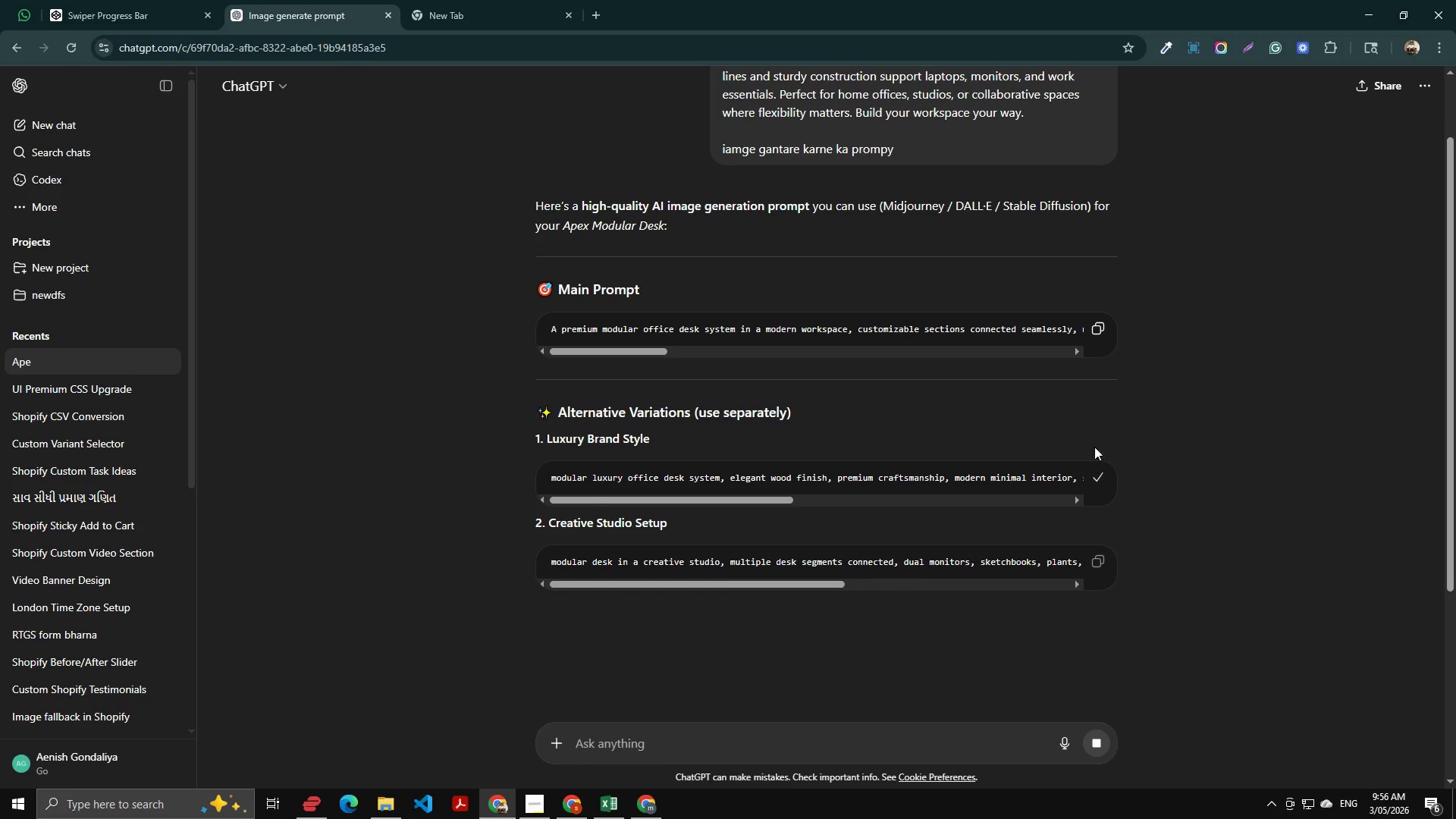 
scroll: coordinate [1088, 441], scroll_direction: down, amount: 3.0
 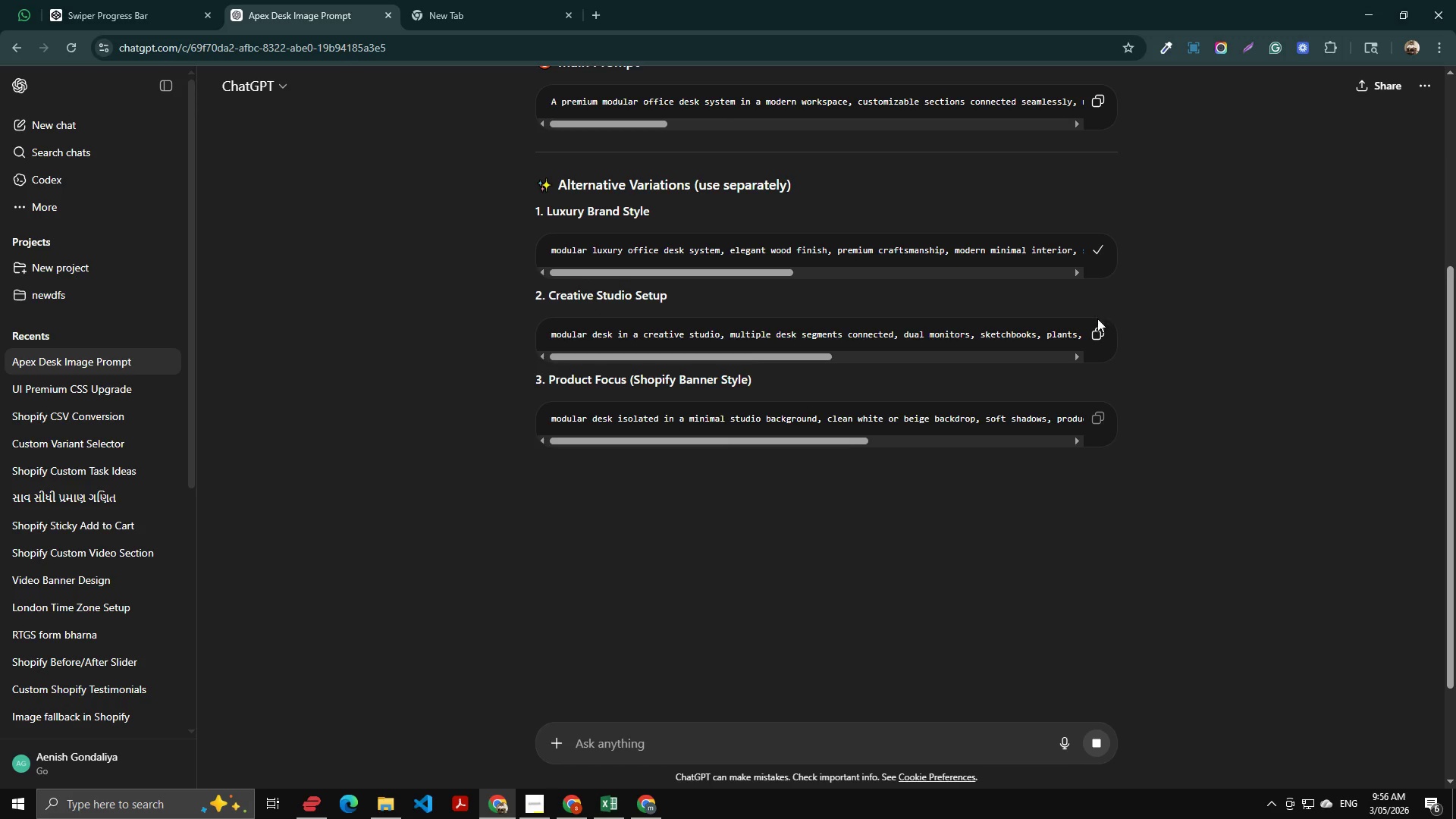 
left_click([1099, 337])
 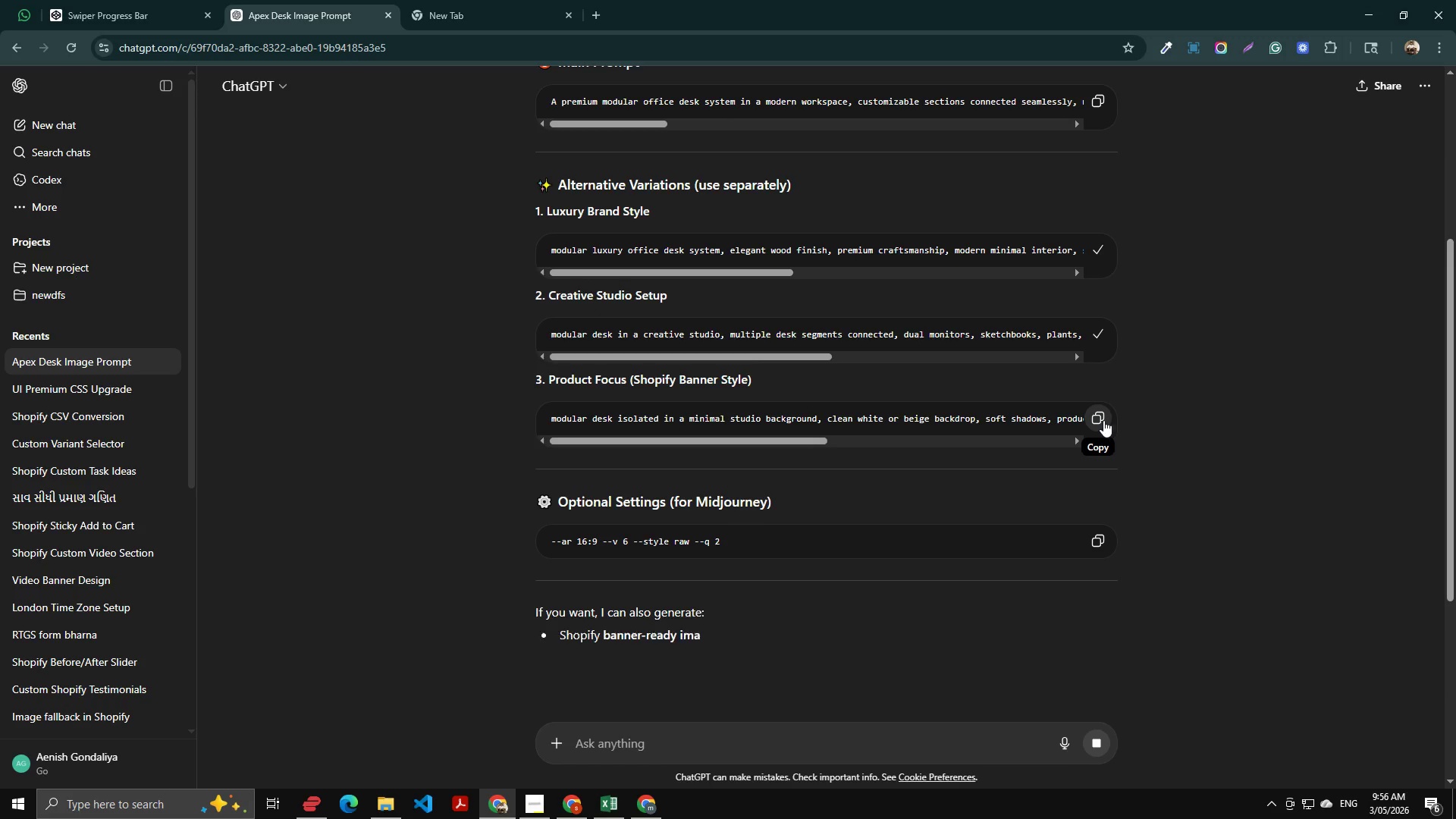 
left_click([1093, 413])
 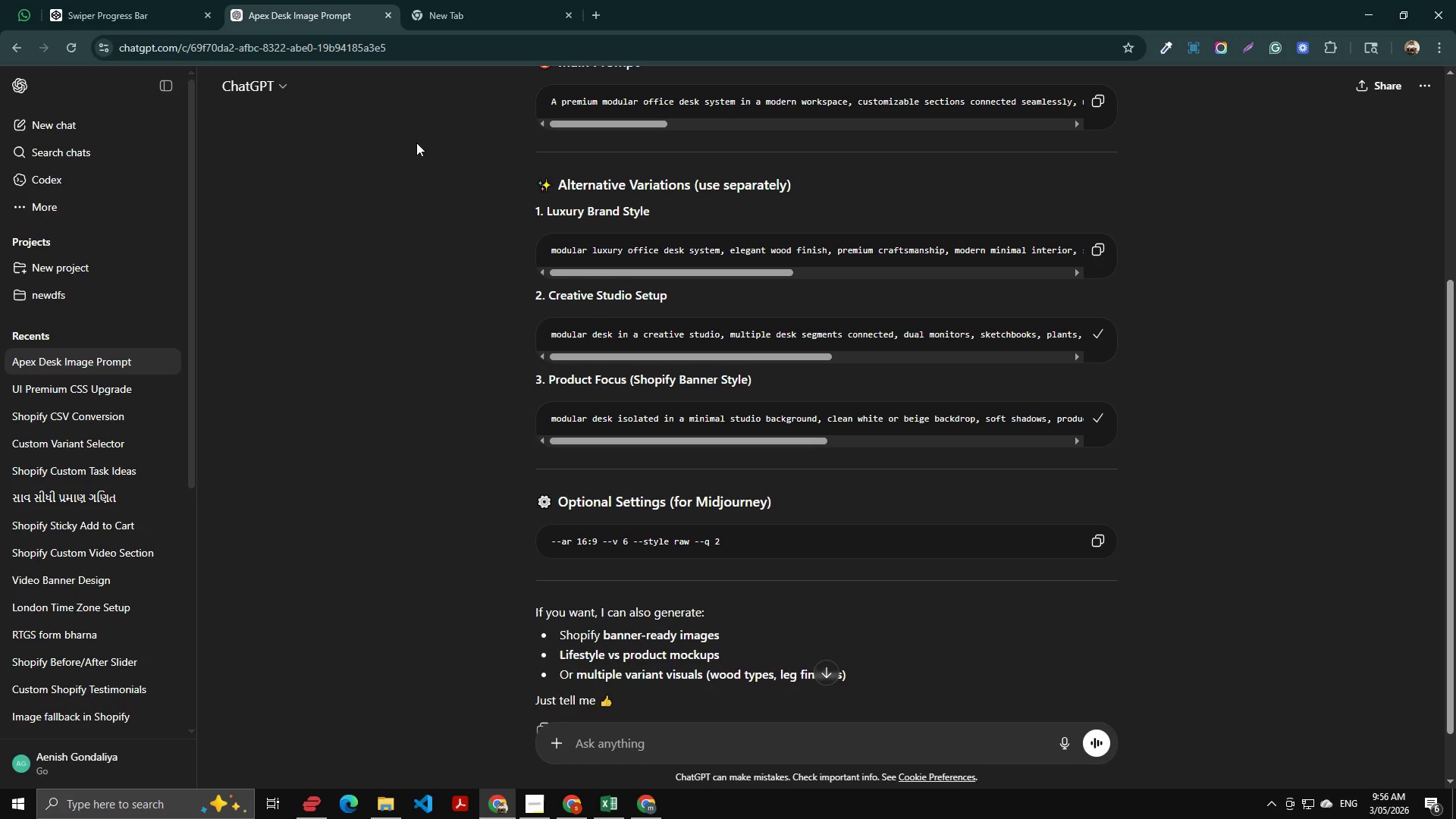 
left_click([446, 0])
 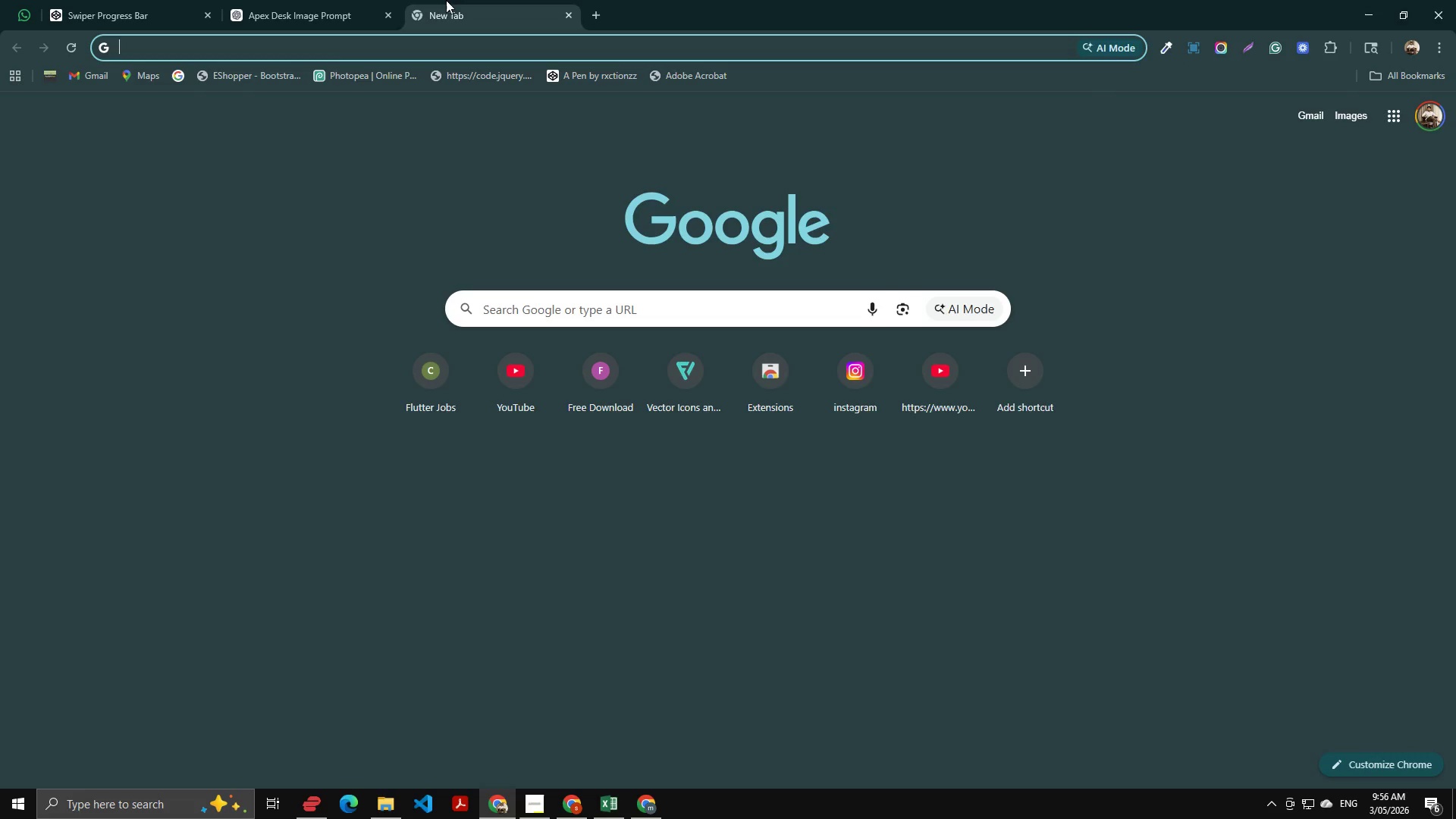 
key(Alt+AltLeft)
 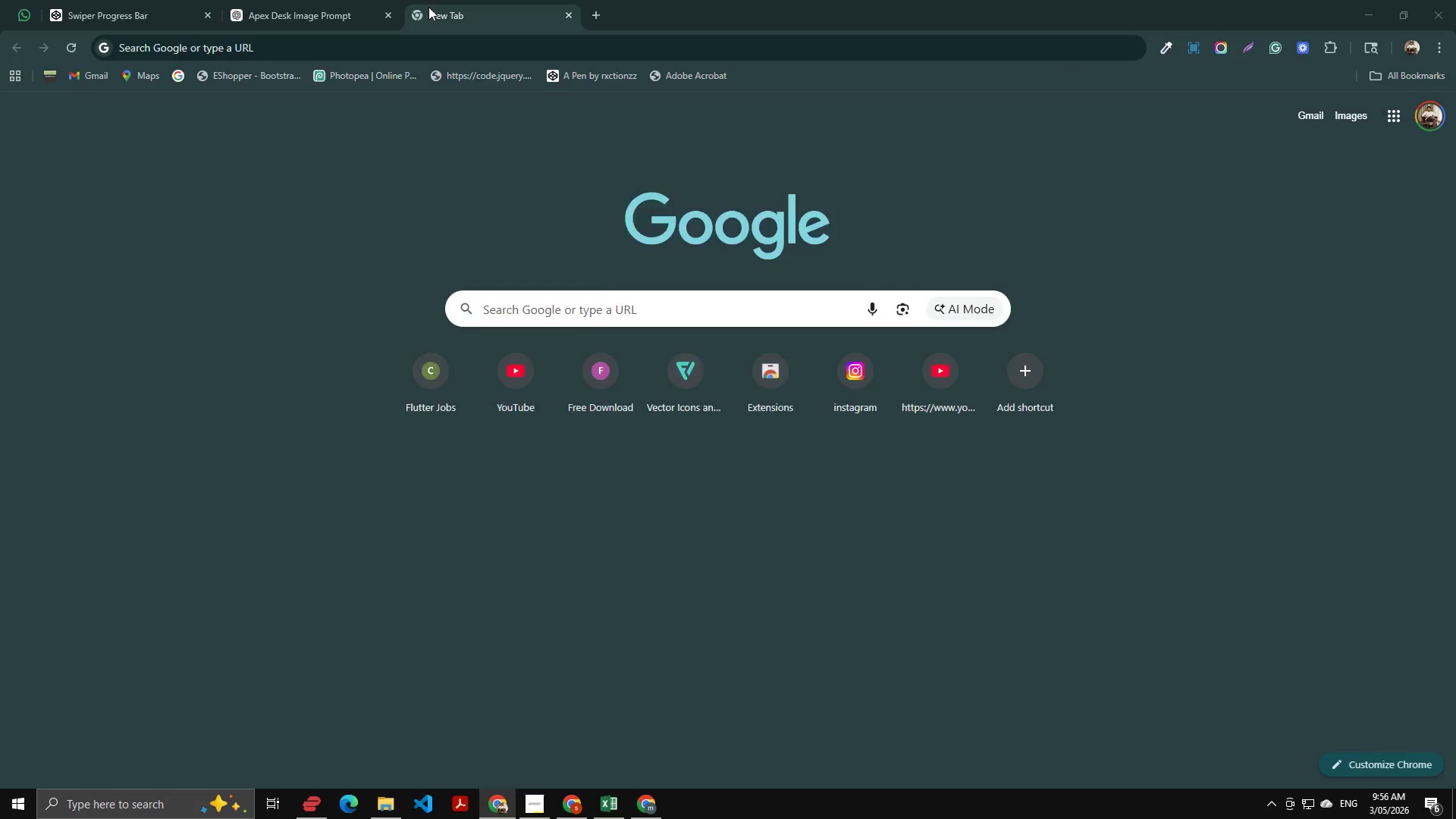 
key(Alt+Tab)